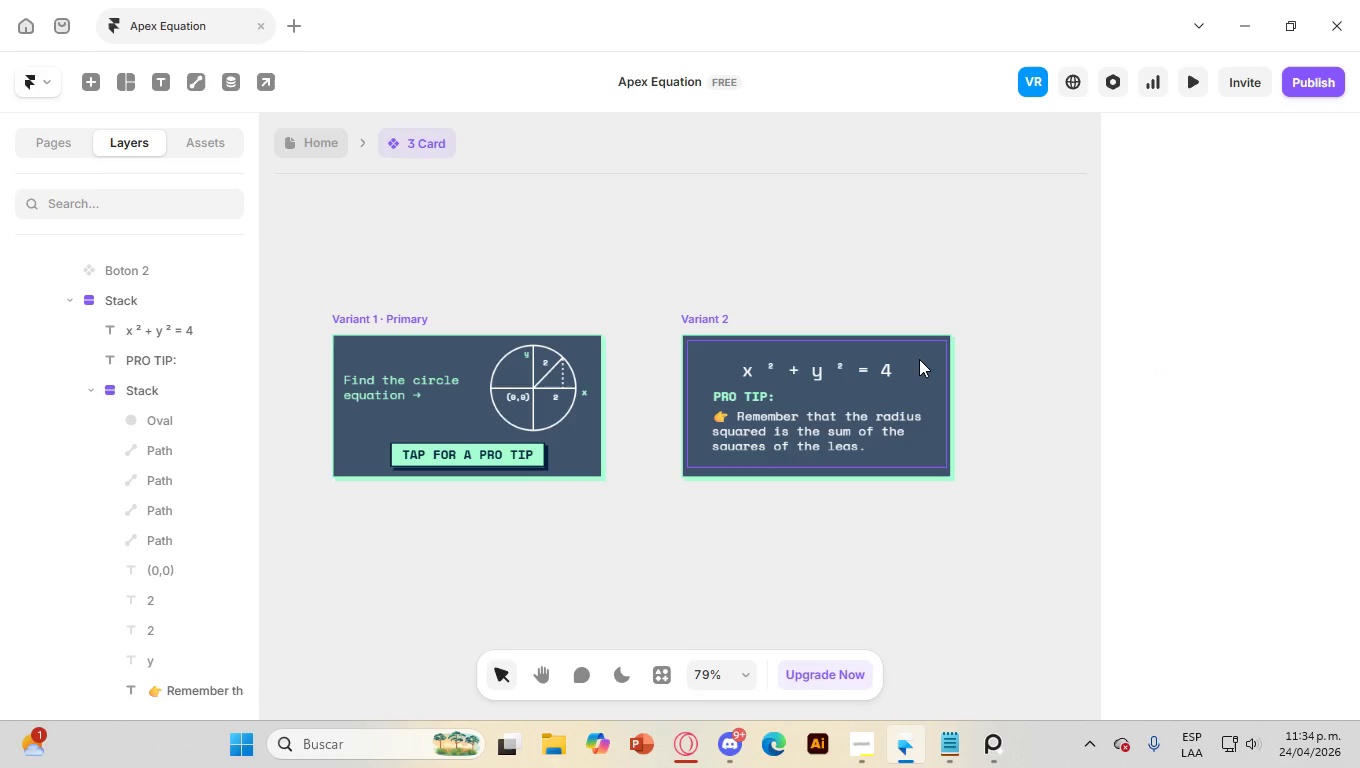 
left_click([941, 337])
 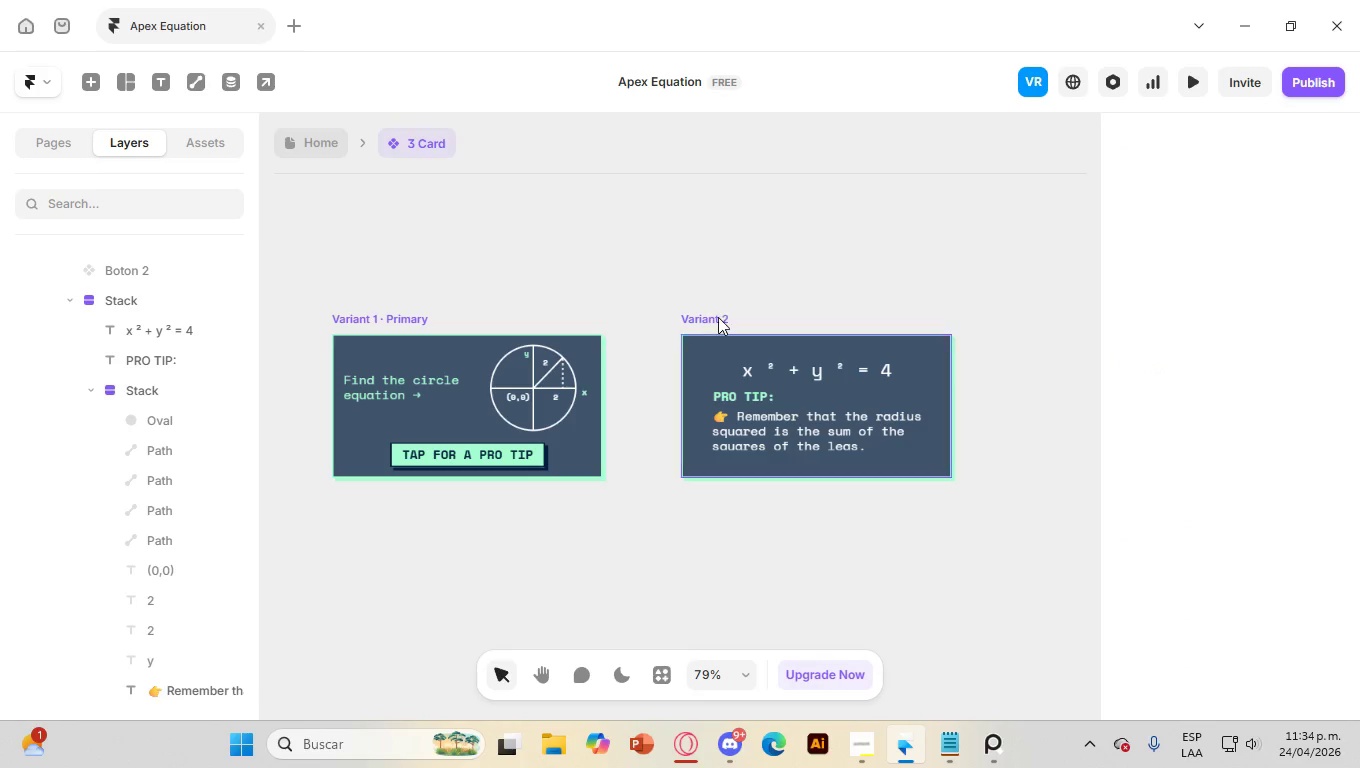 
left_click([715, 322])
 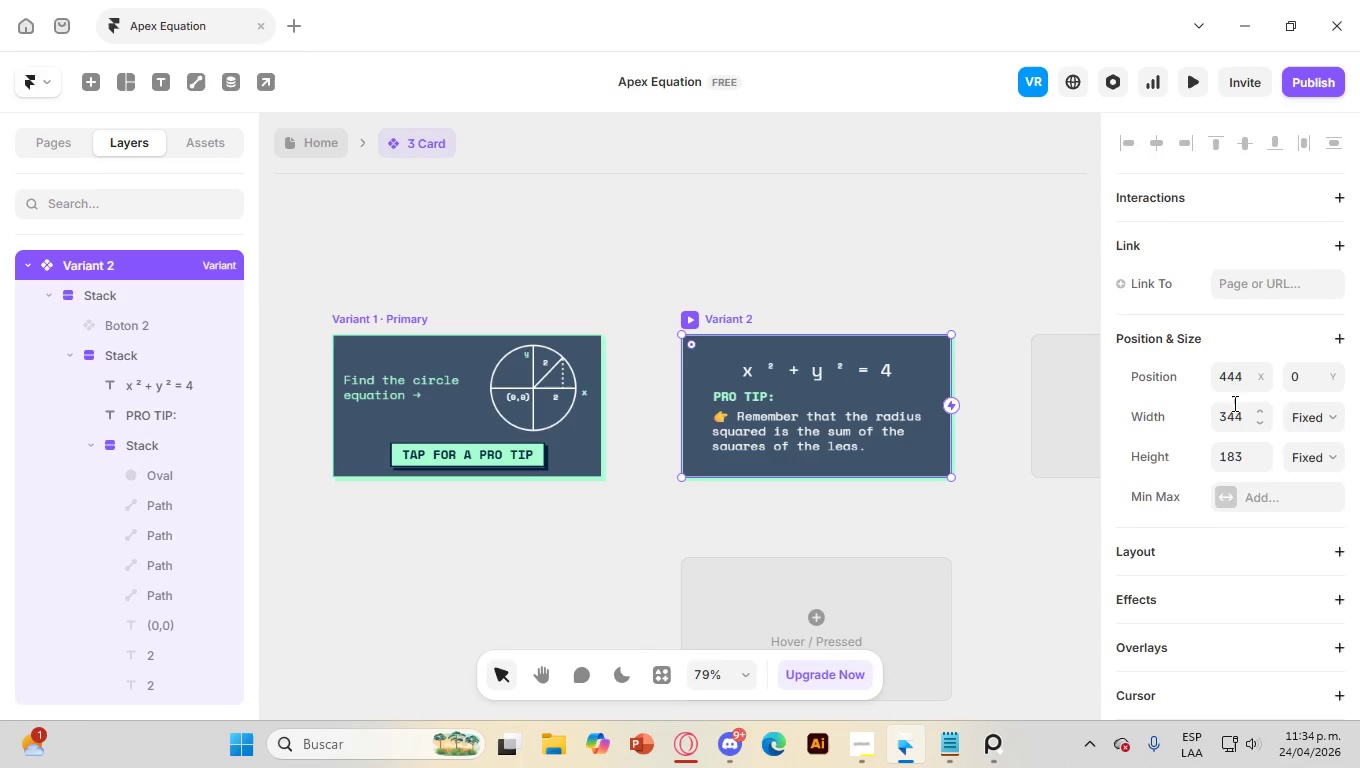 
scroll: coordinate [1229, 400], scroll_direction: down, amount: 5.0
 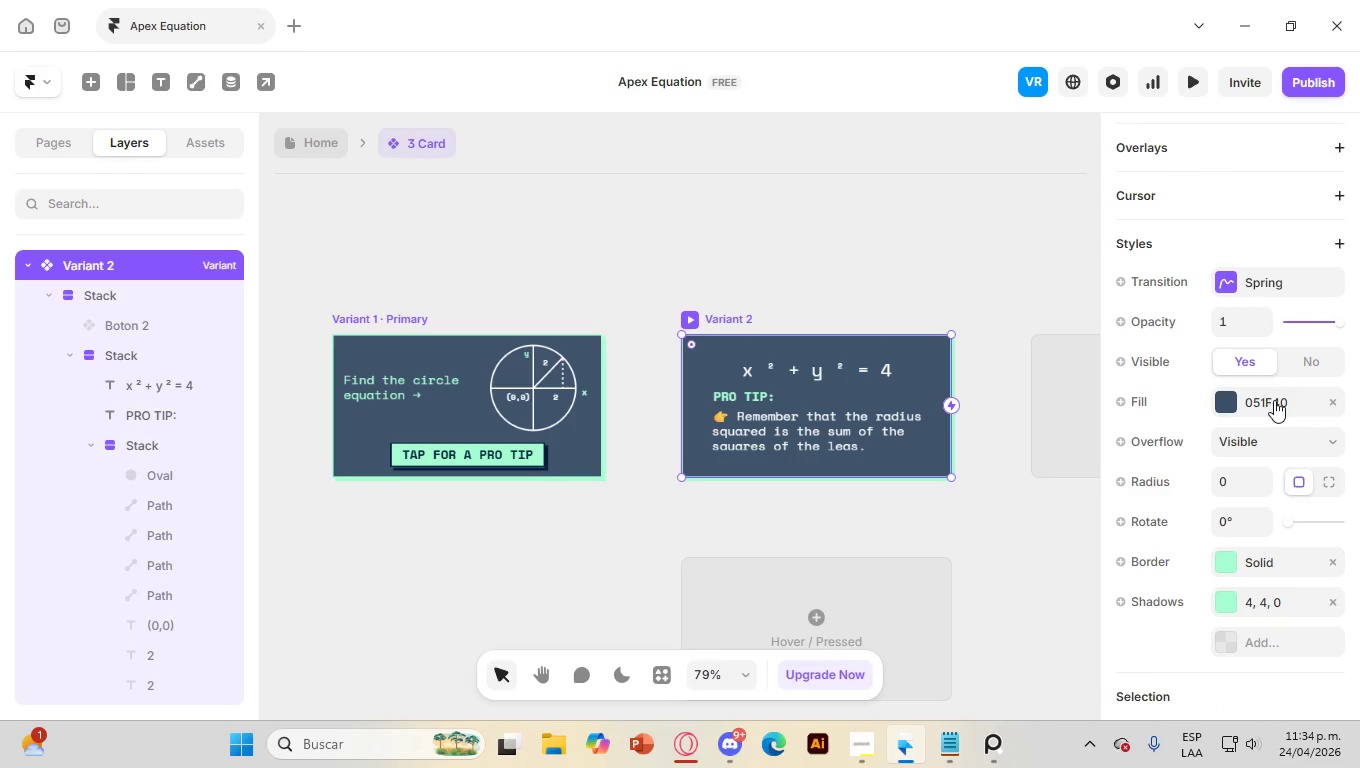 
left_click([1274, 400])
 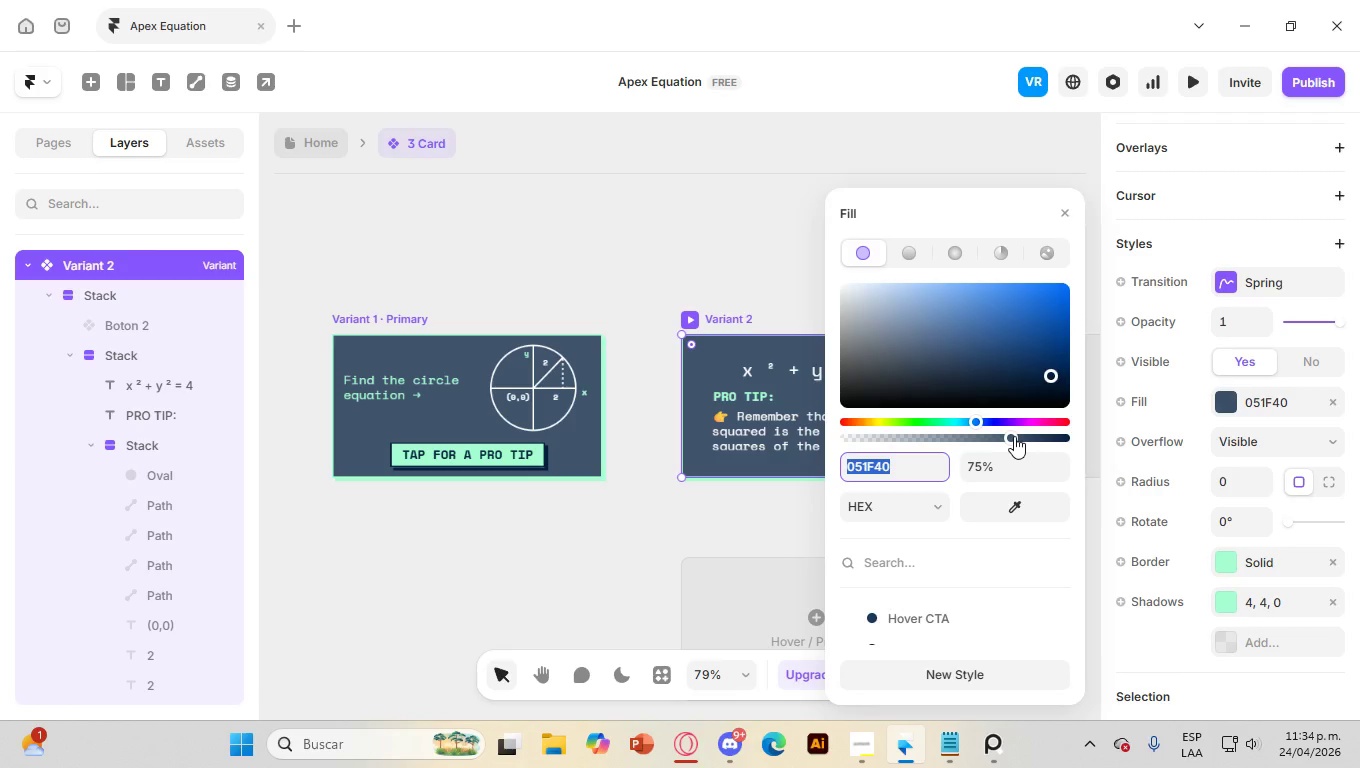 
left_click_drag(start_coordinate=[1014, 436], to_coordinate=[1035, 439])
 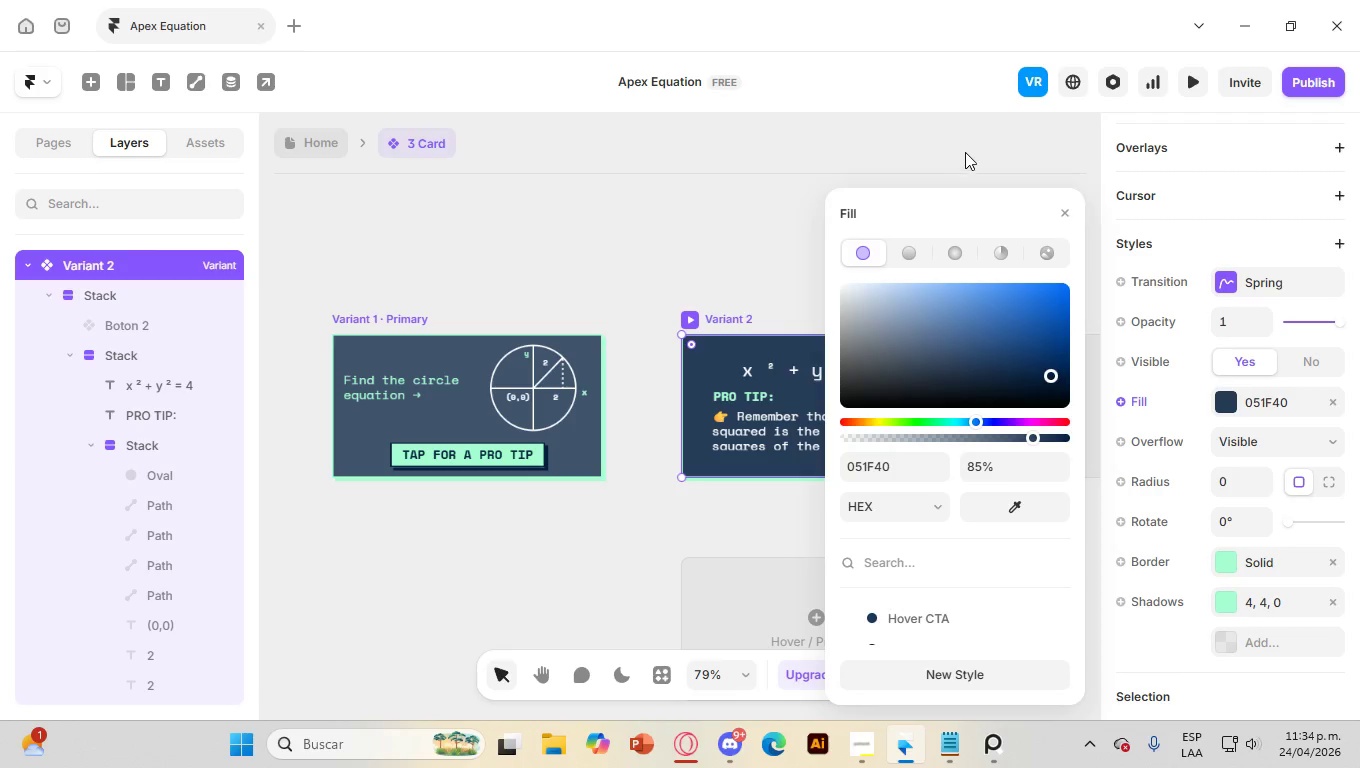 
left_click([975, 146])
 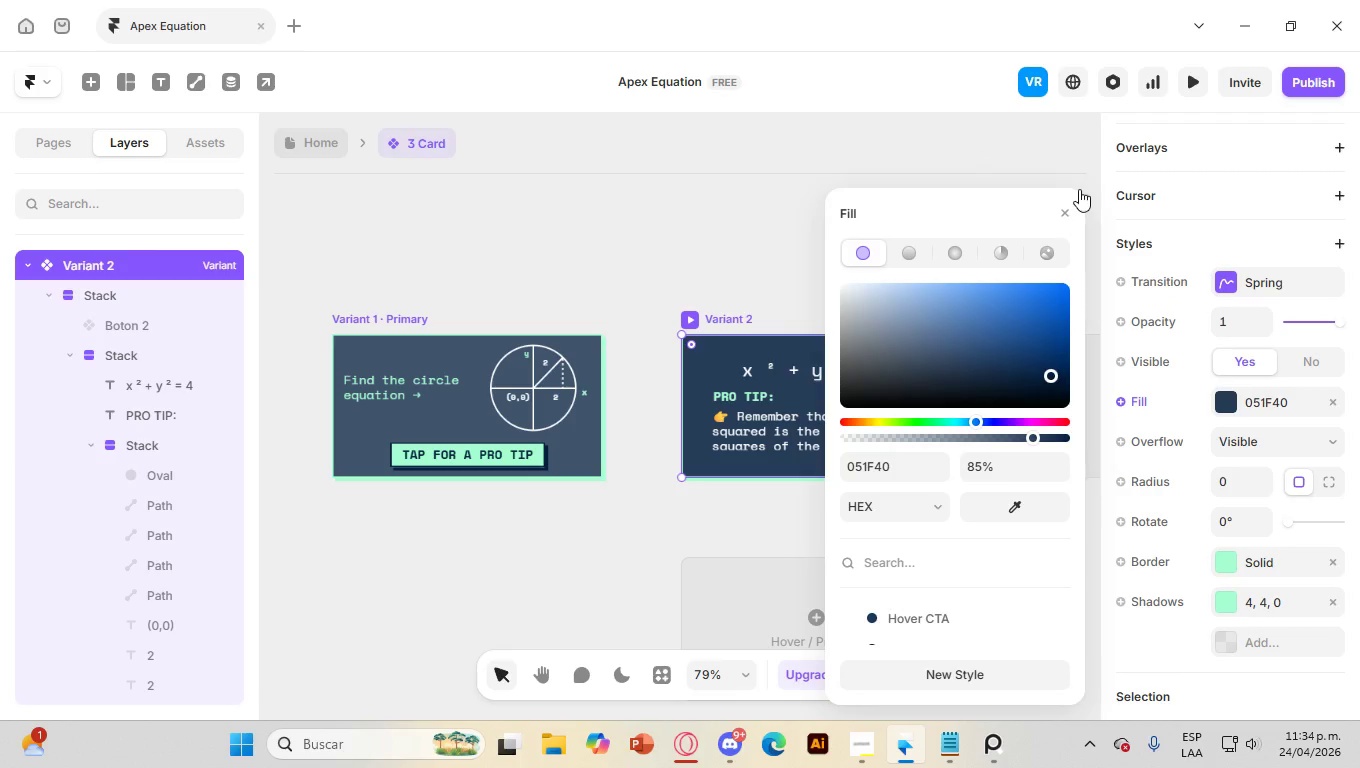 
left_click([1075, 163])
 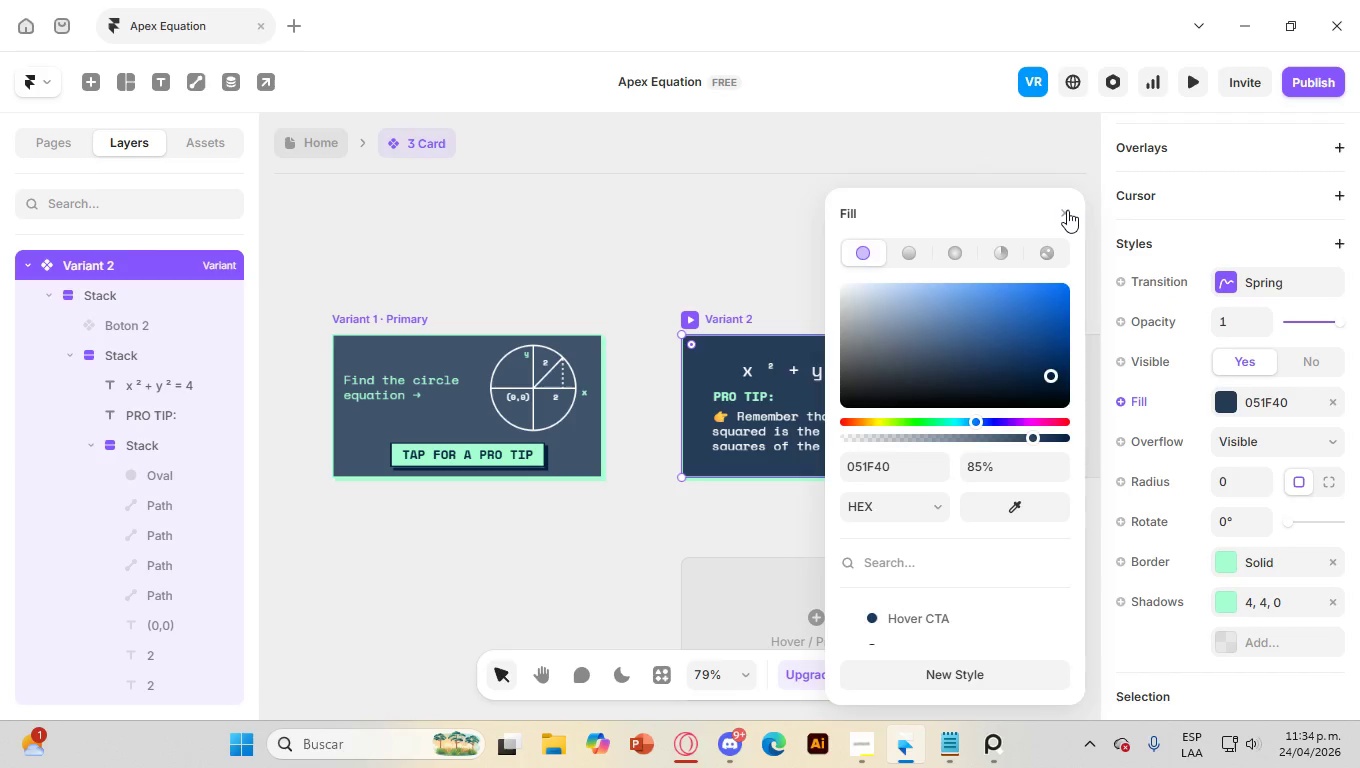 
left_click([1067, 210])
 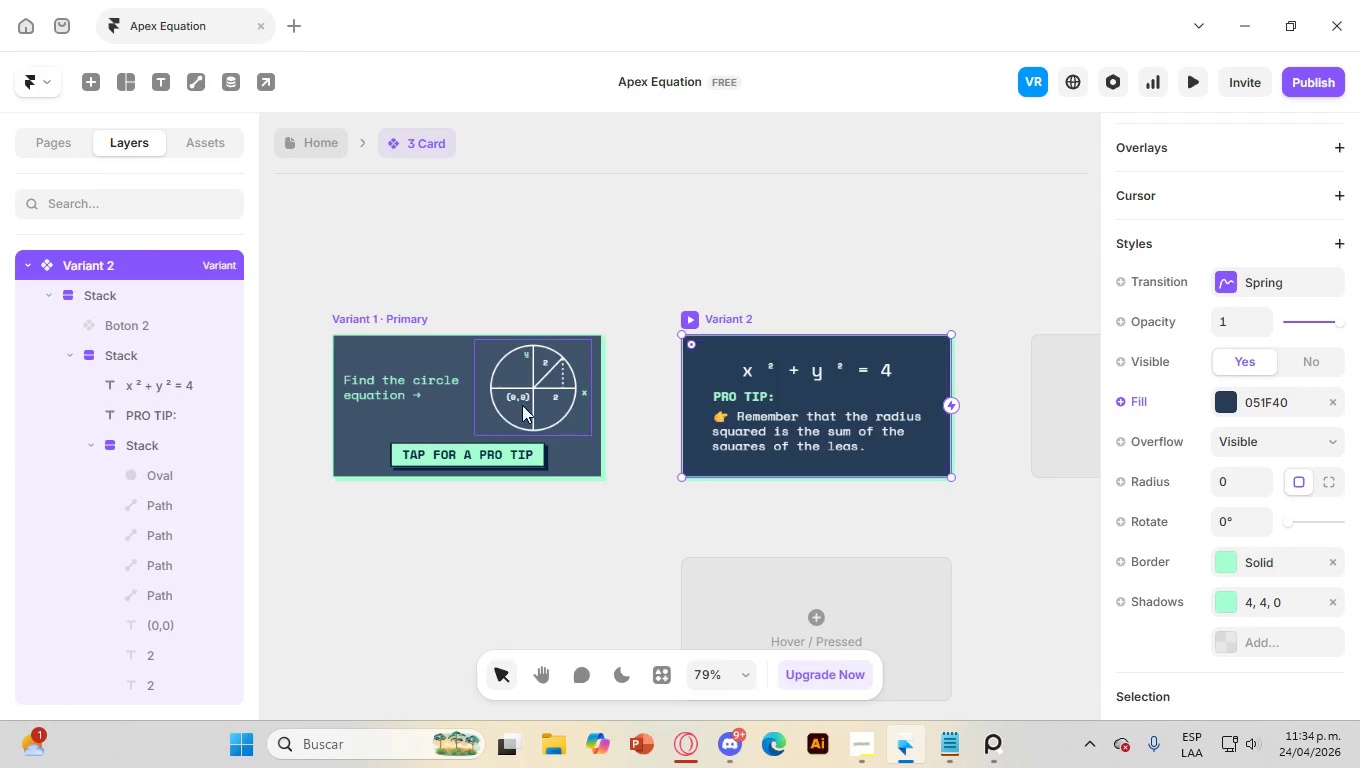 
wait(5.86)
 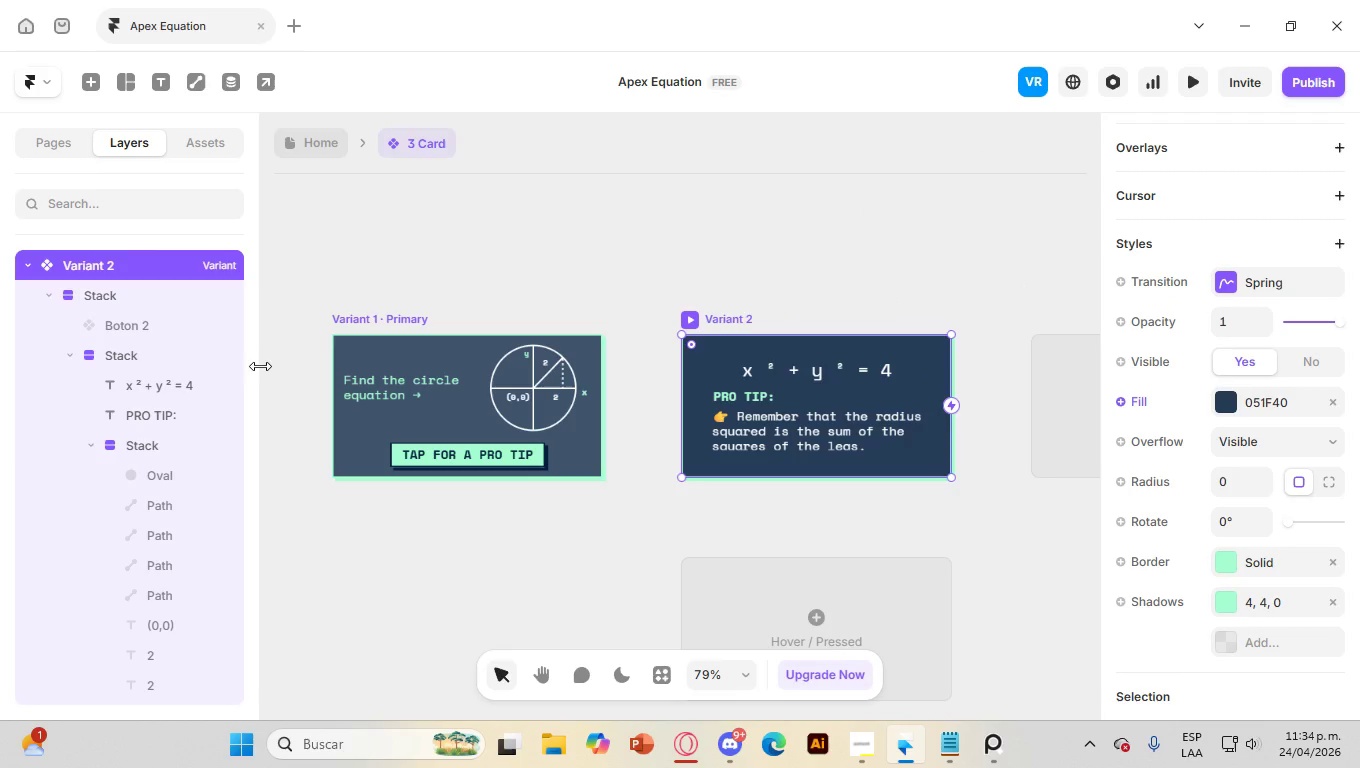 
left_click([361, 312])
 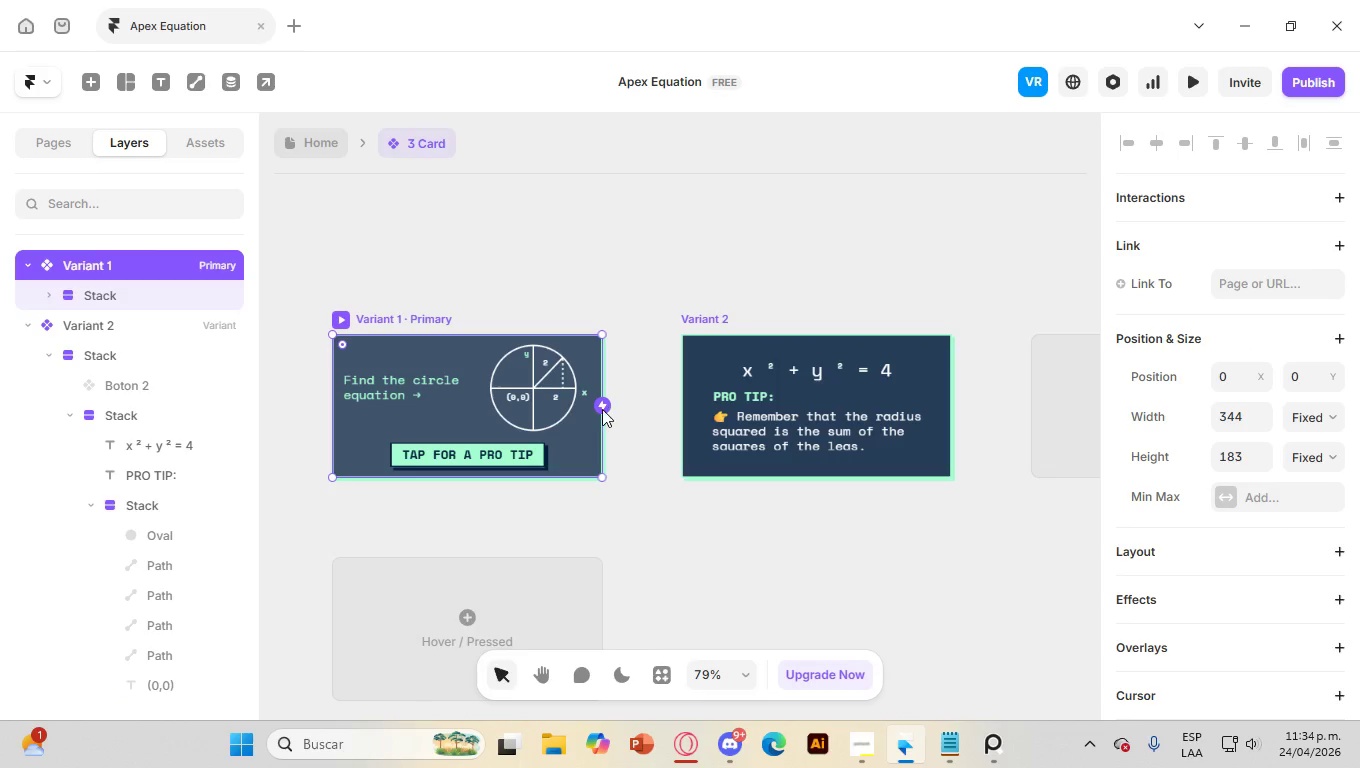 
left_click_drag(start_coordinate=[602, 409], to_coordinate=[693, 410])
 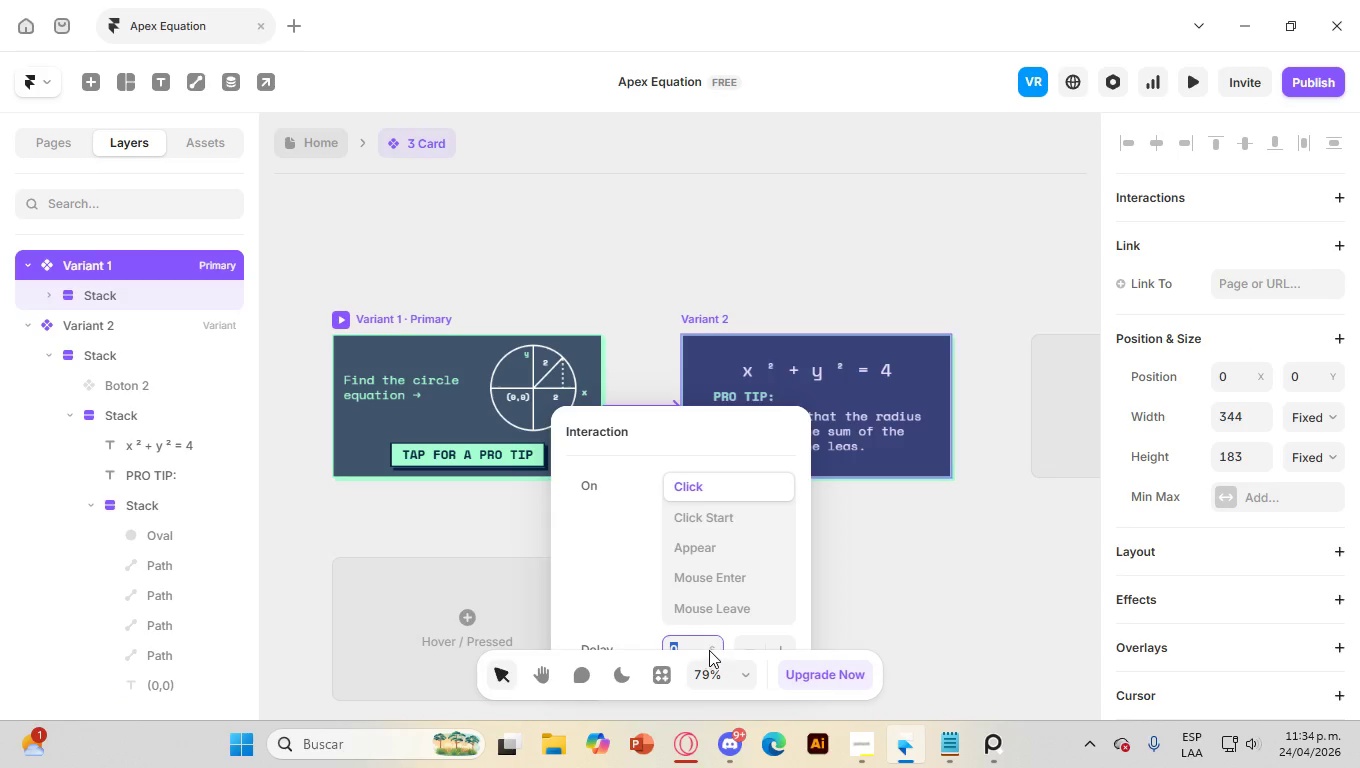 
left_click([710, 639])
 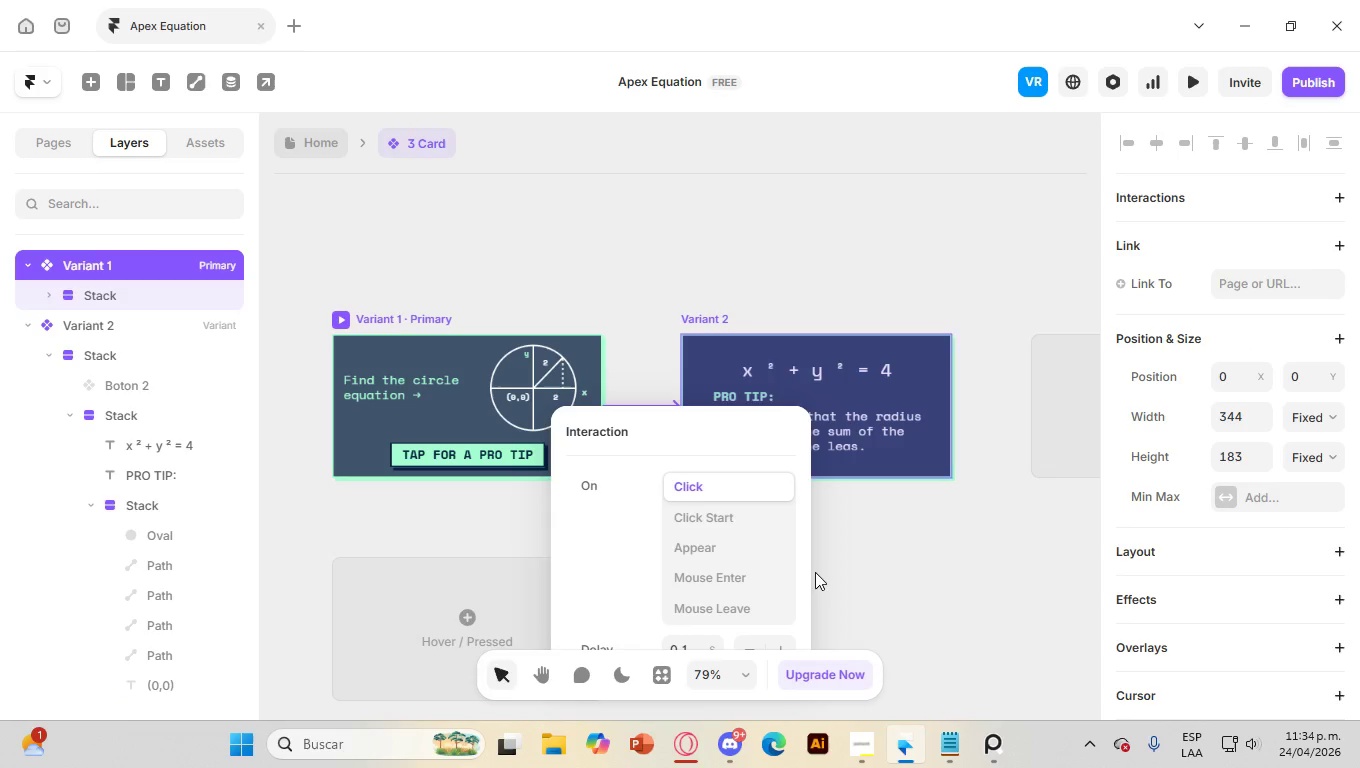 
scroll: coordinate [823, 563], scroll_direction: down, amount: 2.0
 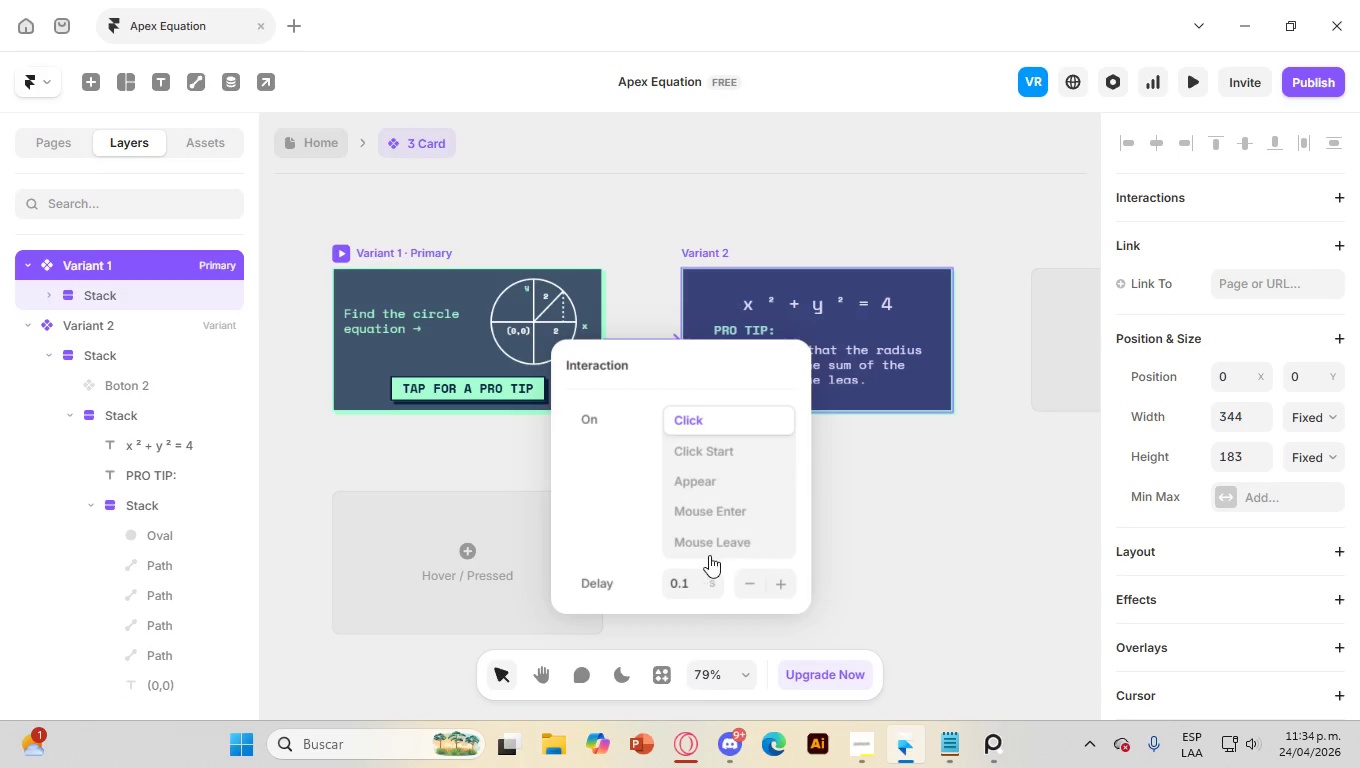 
left_click([888, 528])
 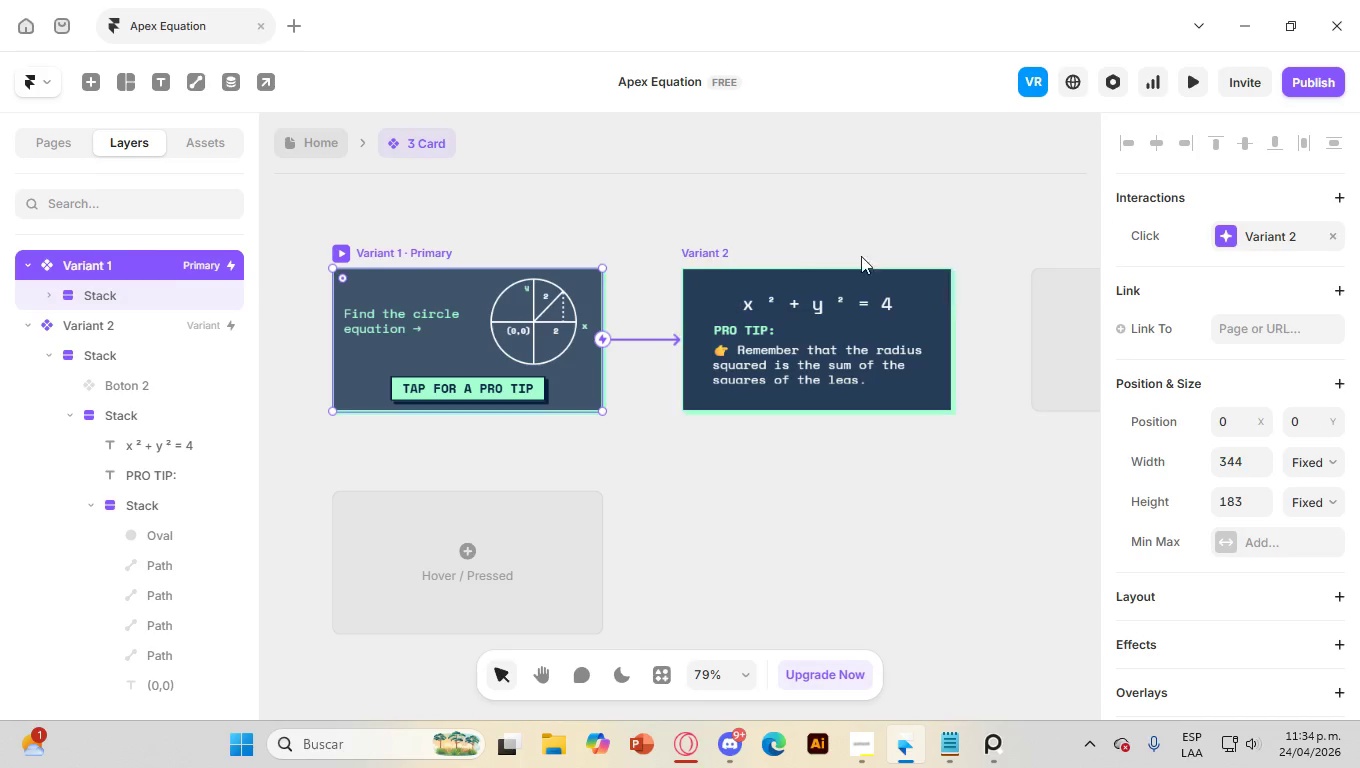 
left_click([709, 250])
 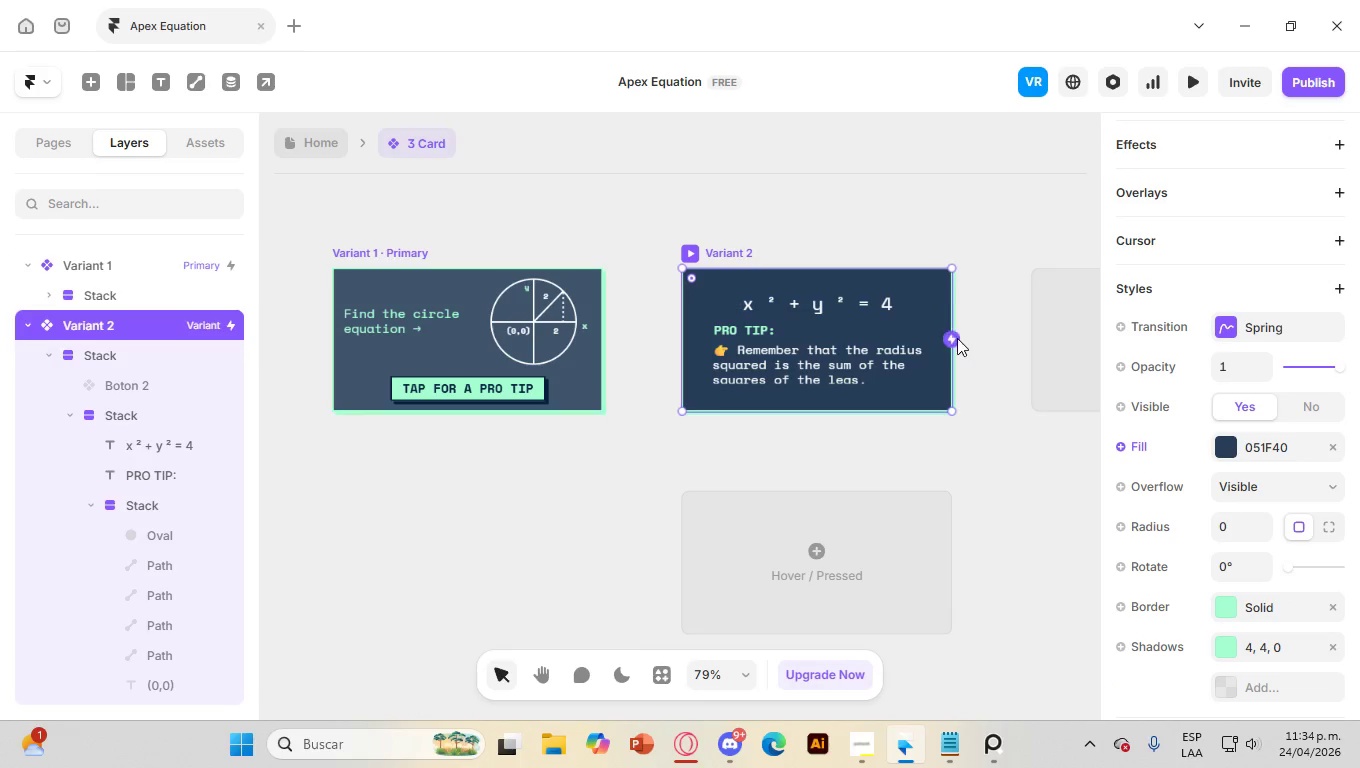 
left_click_drag(start_coordinate=[955, 338], to_coordinate=[572, 335])
 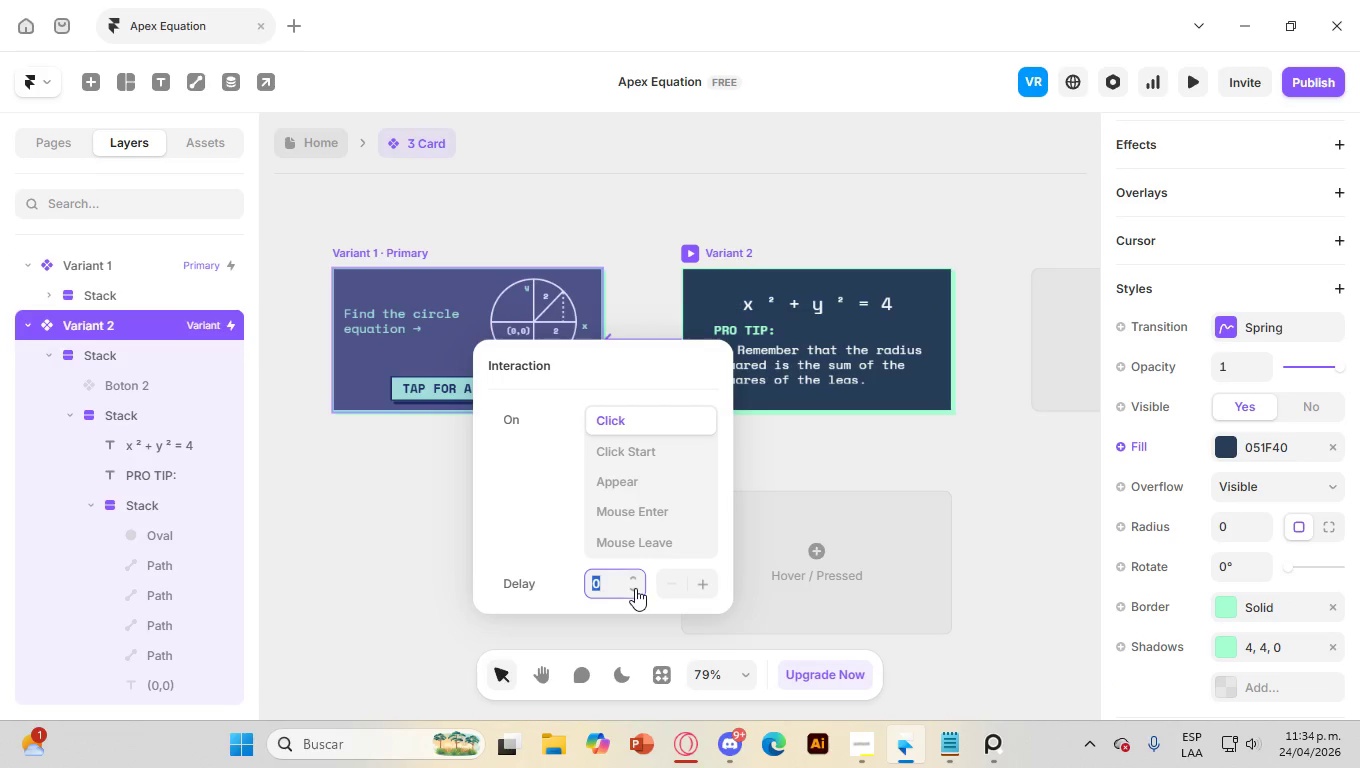 
left_click([635, 579])
 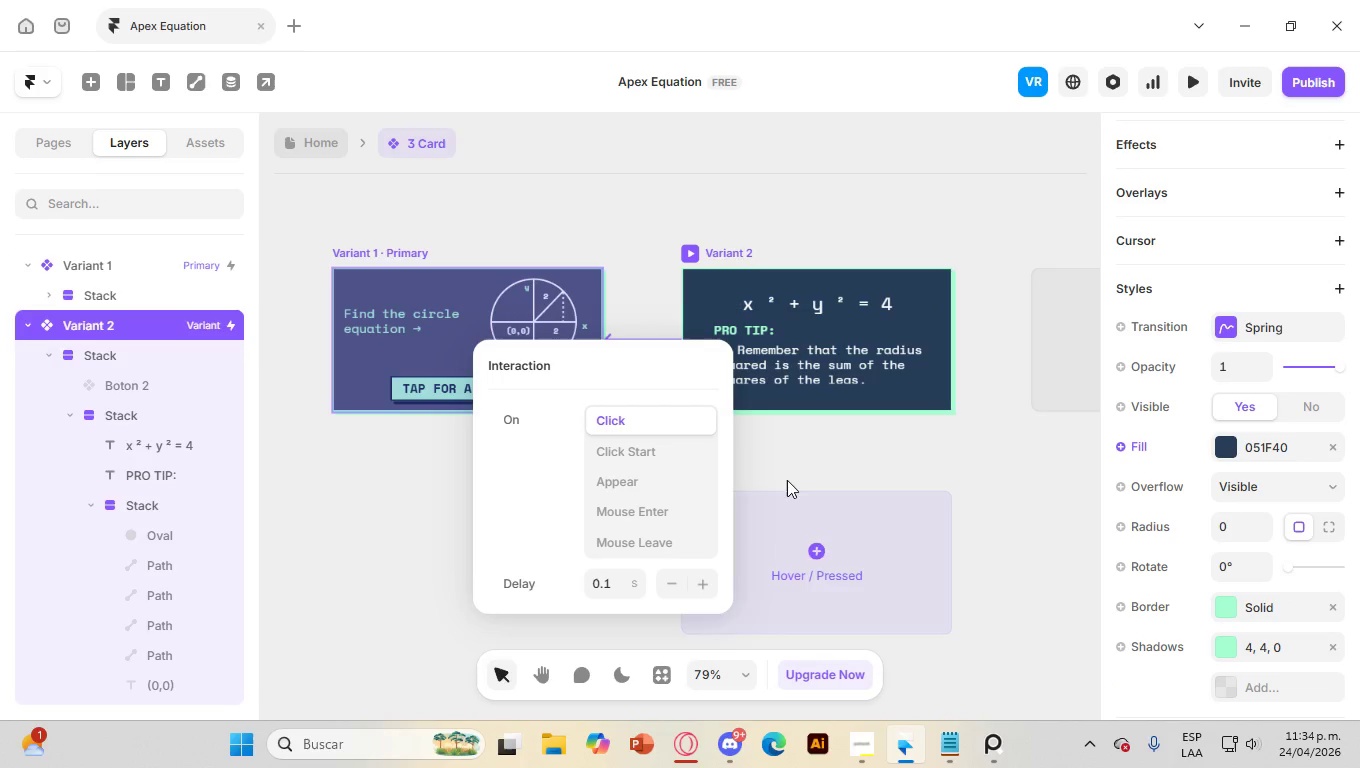 
left_click([793, 446])
 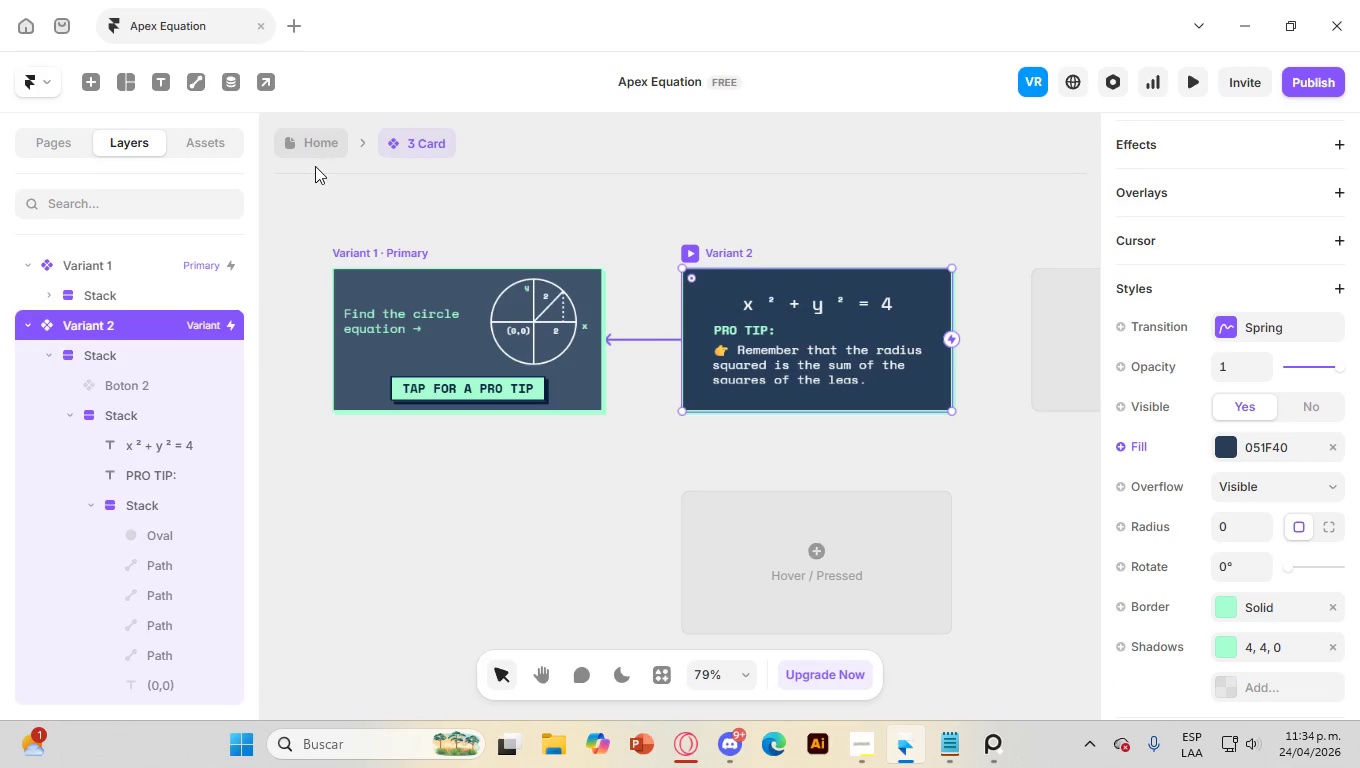 
left_click([310, 143])
 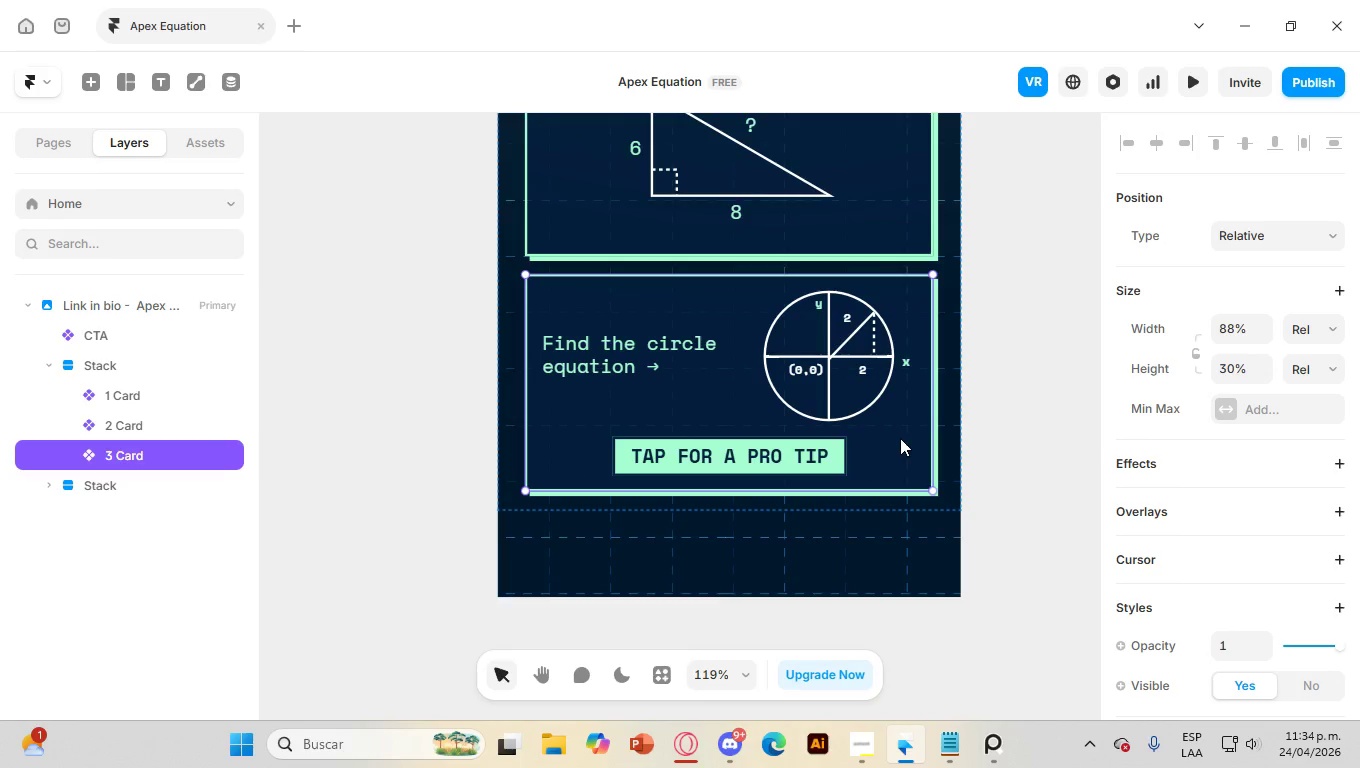 
scroll: coordinate [877, 408], scroll_direction: up, amount: 8.0
 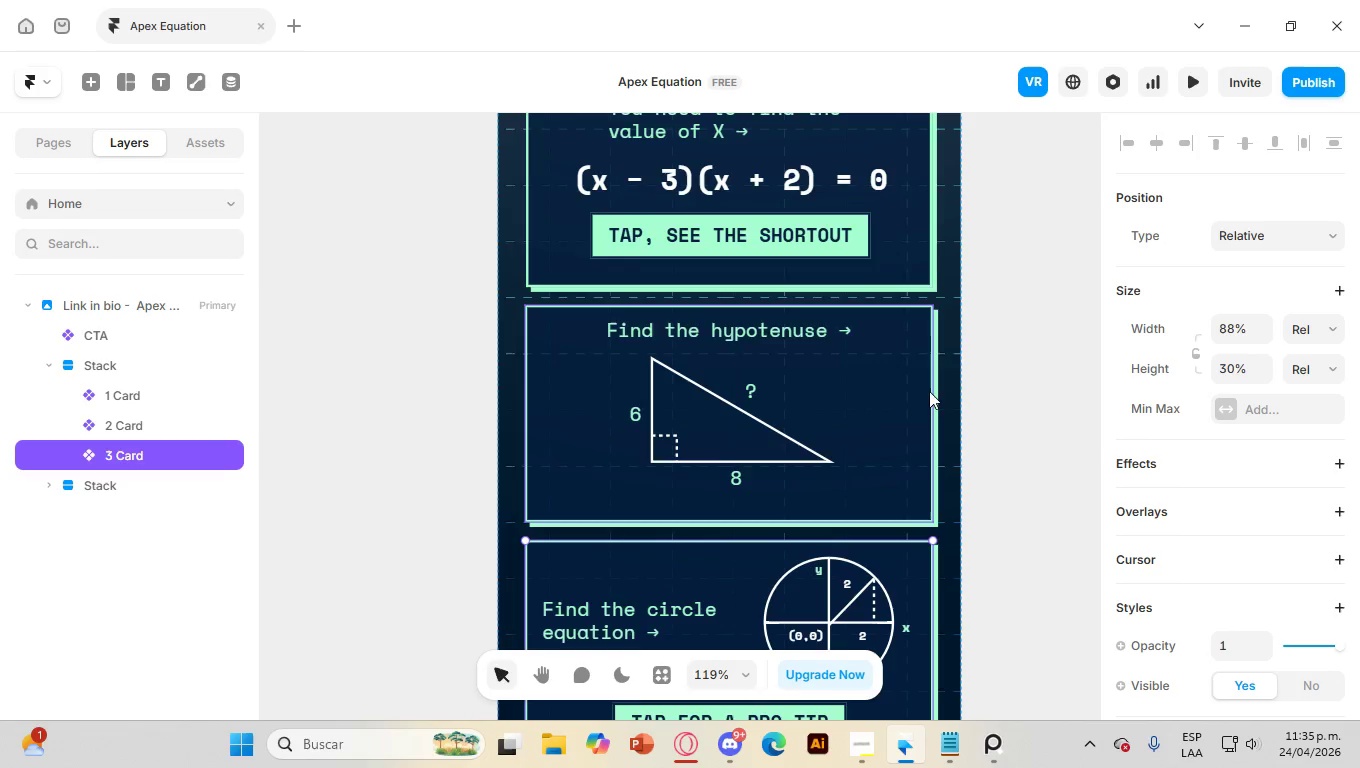 
left_click([929, 391])
 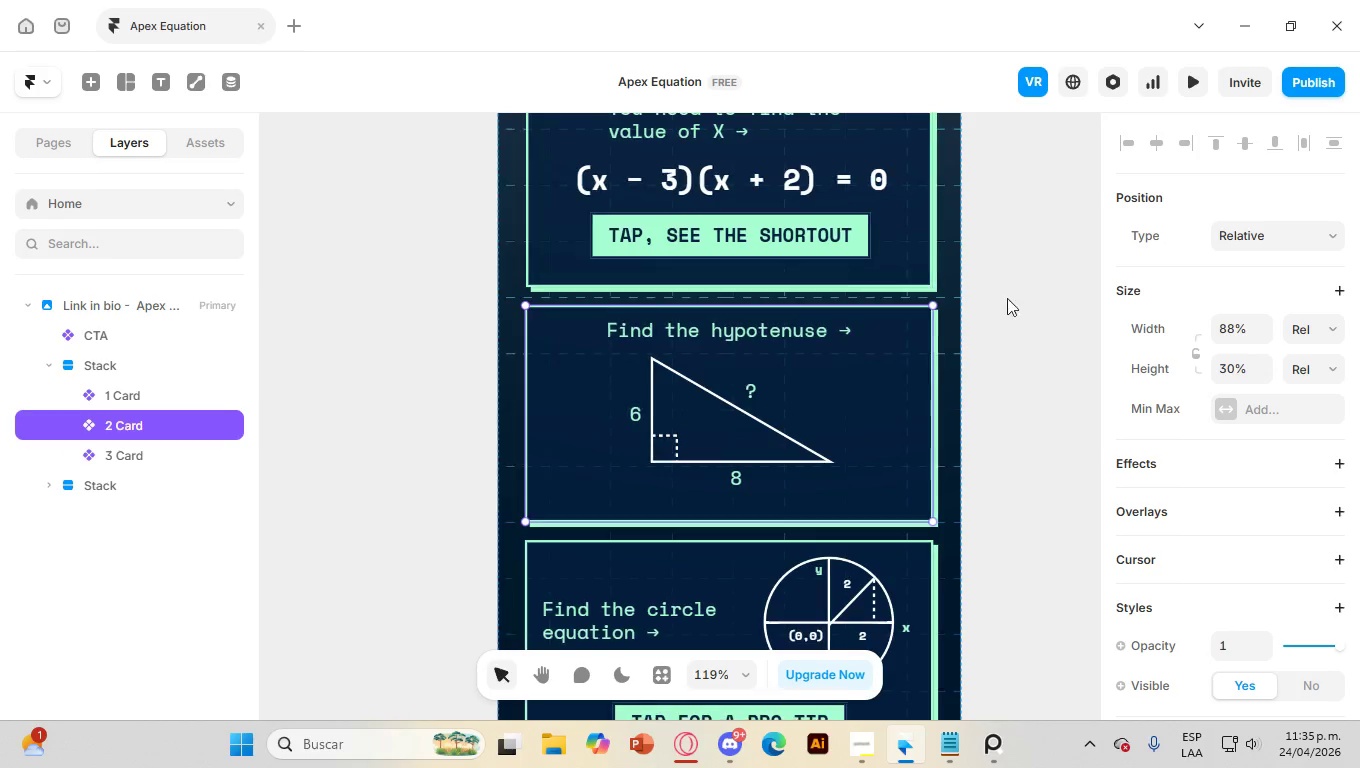 
scroll: coordinate [873, 234], scroll_direction: up, amount: 17.0
 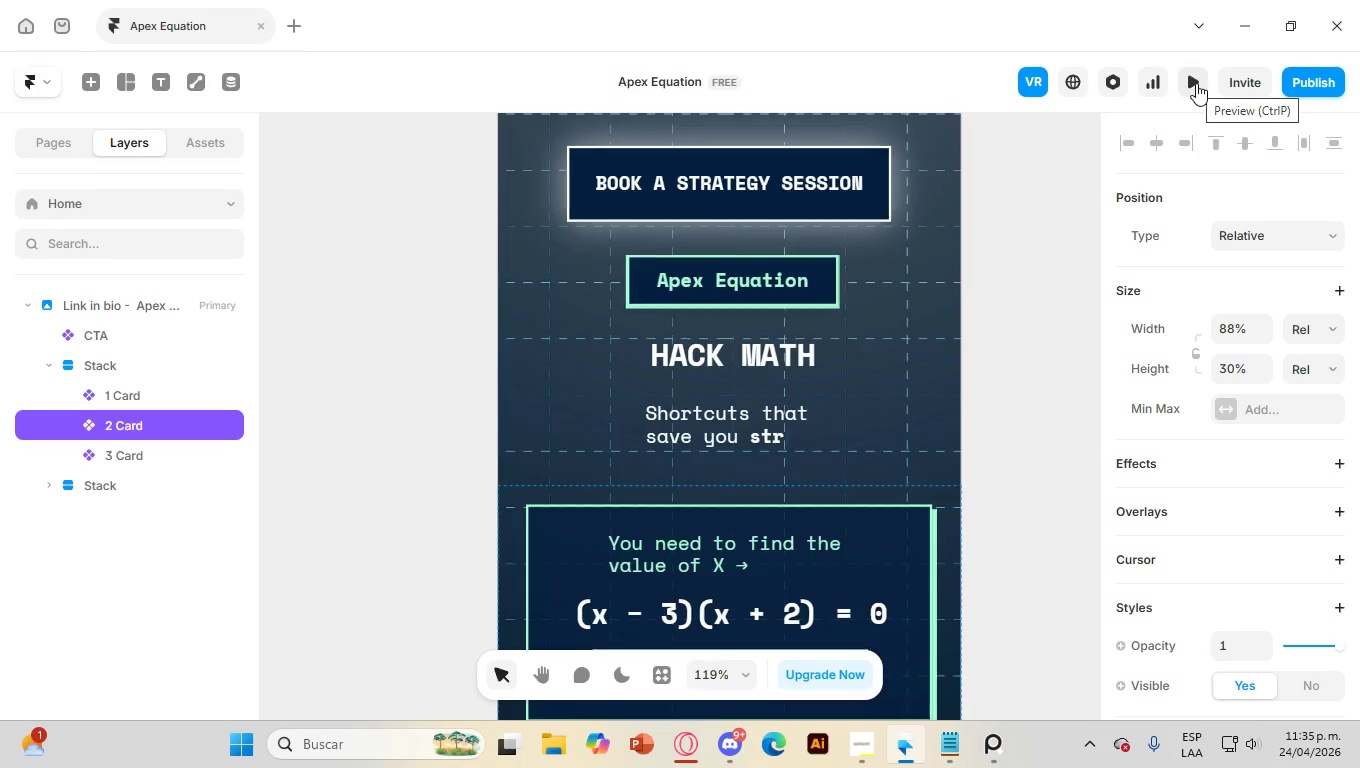 
left_click([1196, 83])
 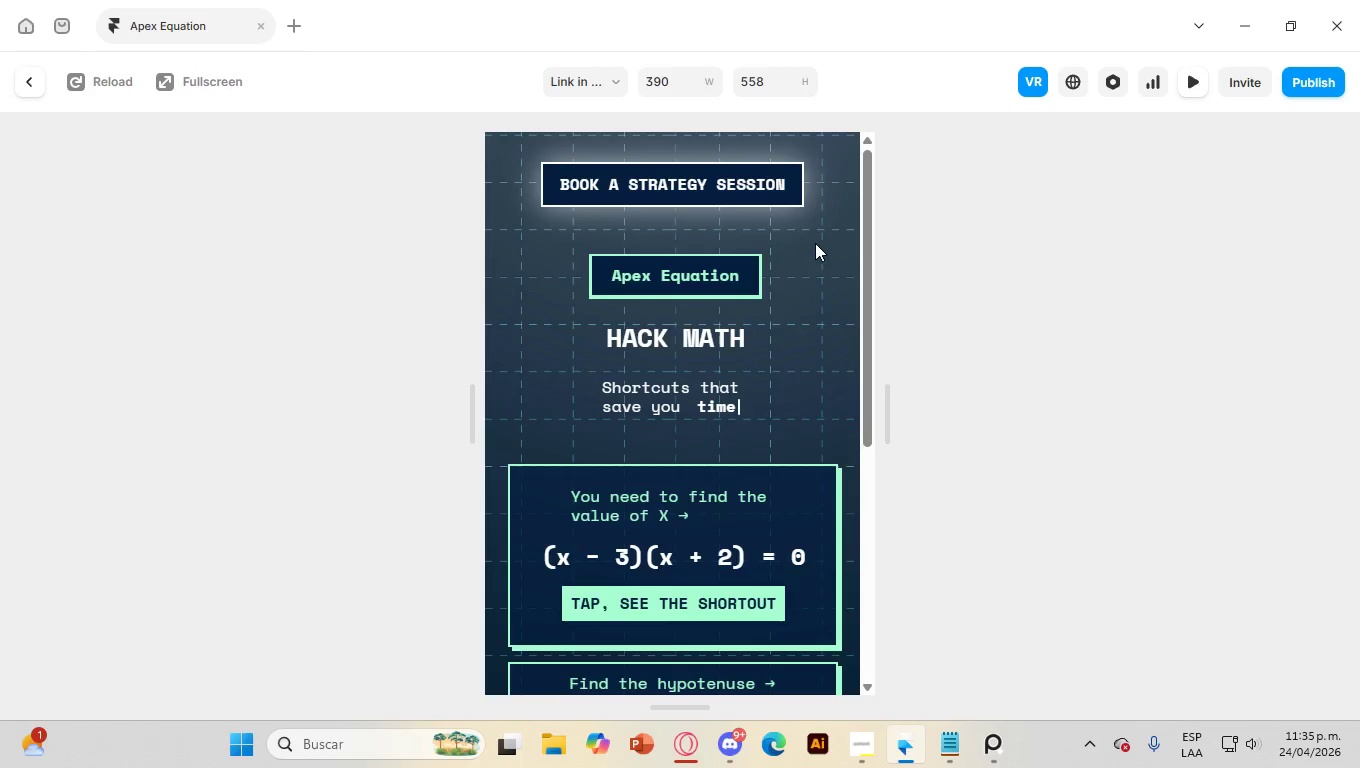 
scroll: coordinate [806, 252], scroll_direction: down, amount: 3.0
 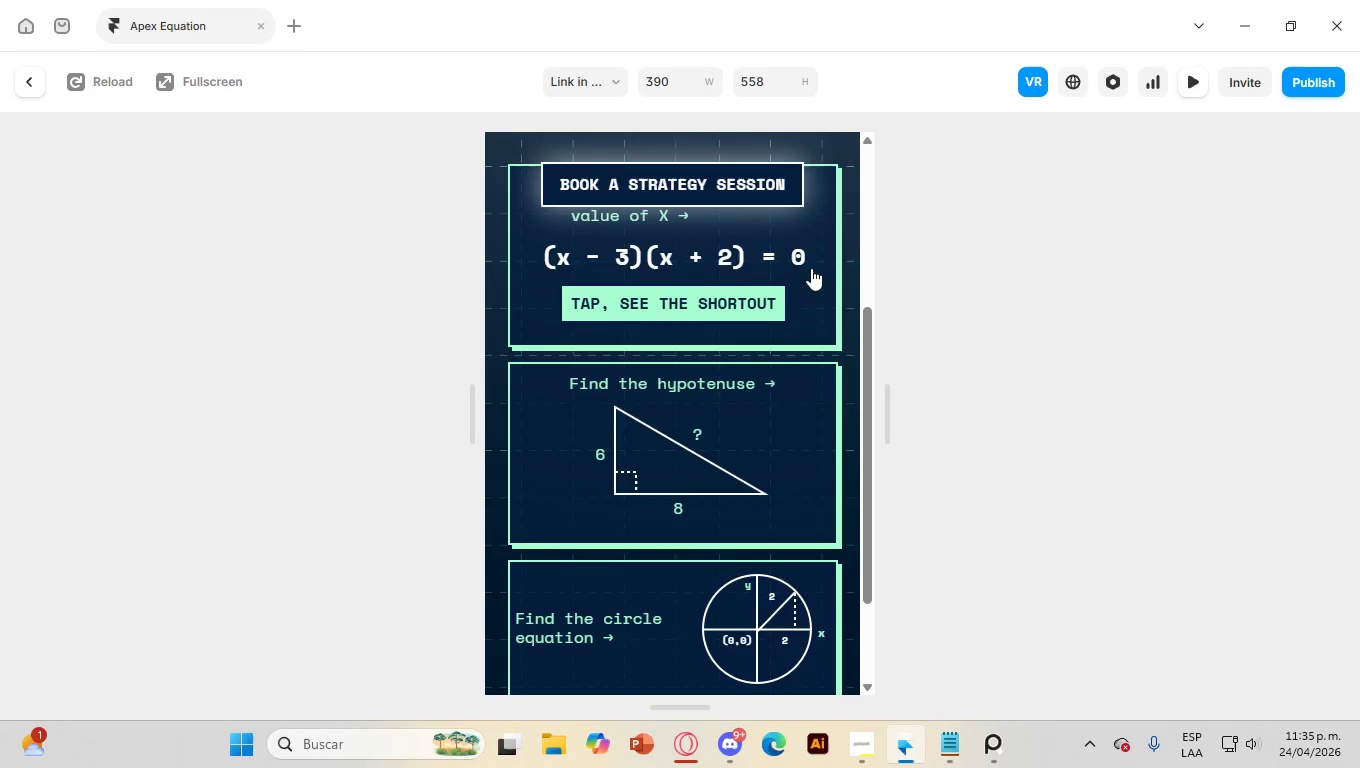 
scroll: coordinate [813, 283], scroll_direction: up, amount: 2.0
 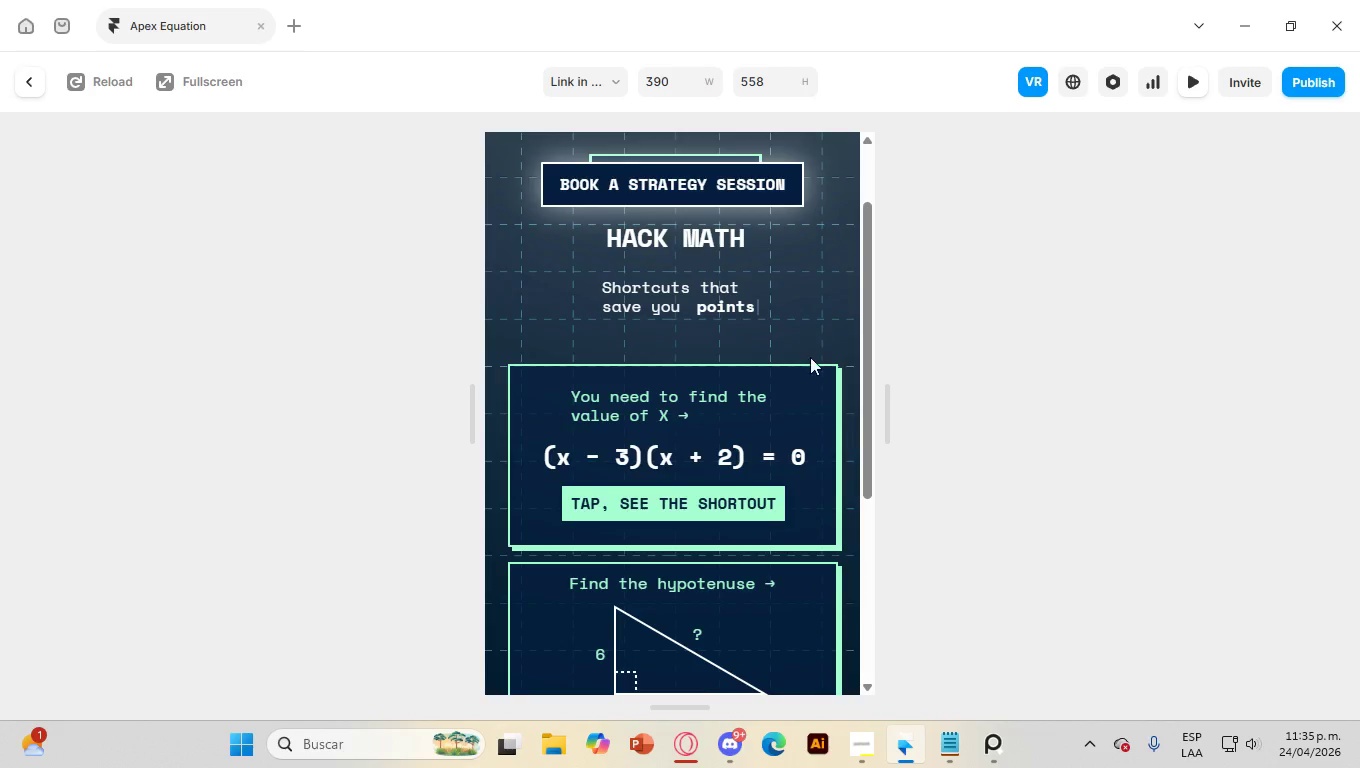 
left_click([797, 363])
 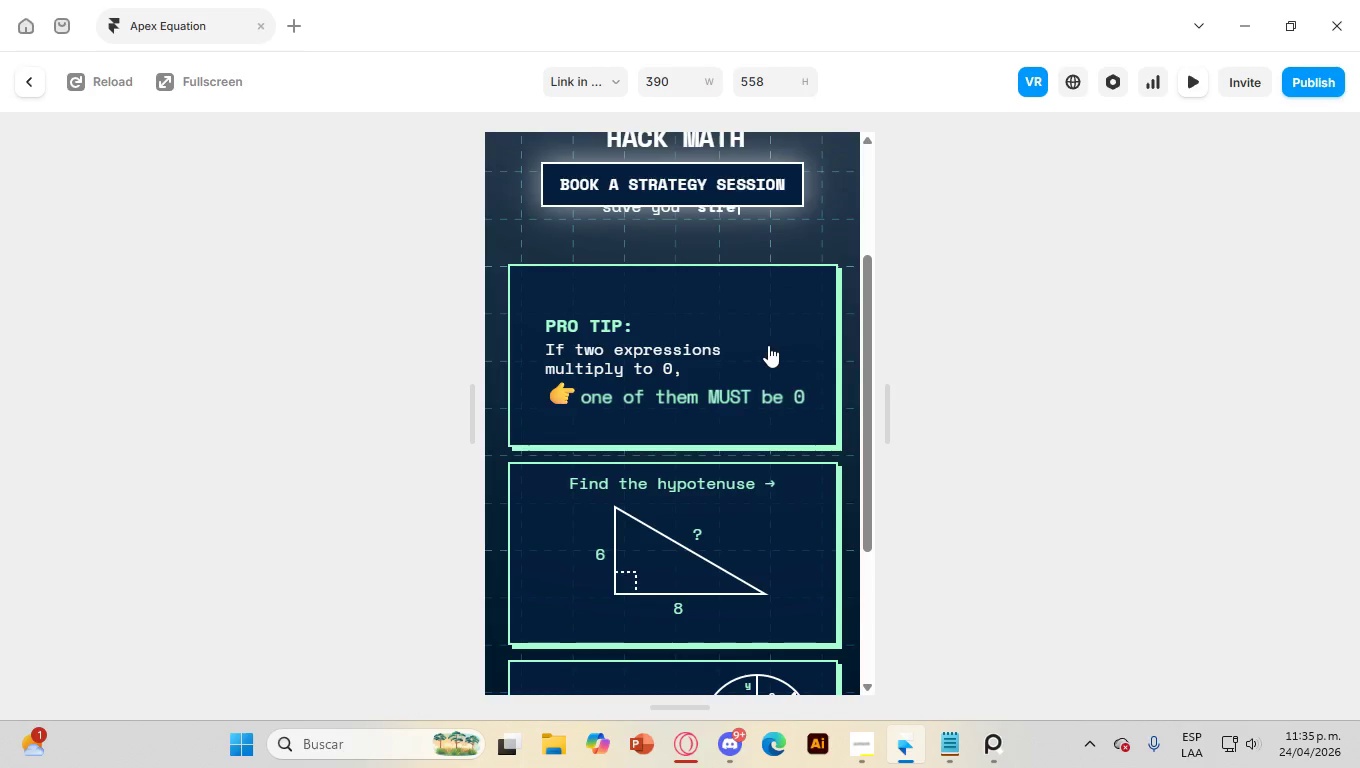 
scroll: coordinate [766, 345], scroll_direction: down, amount: 2.0
 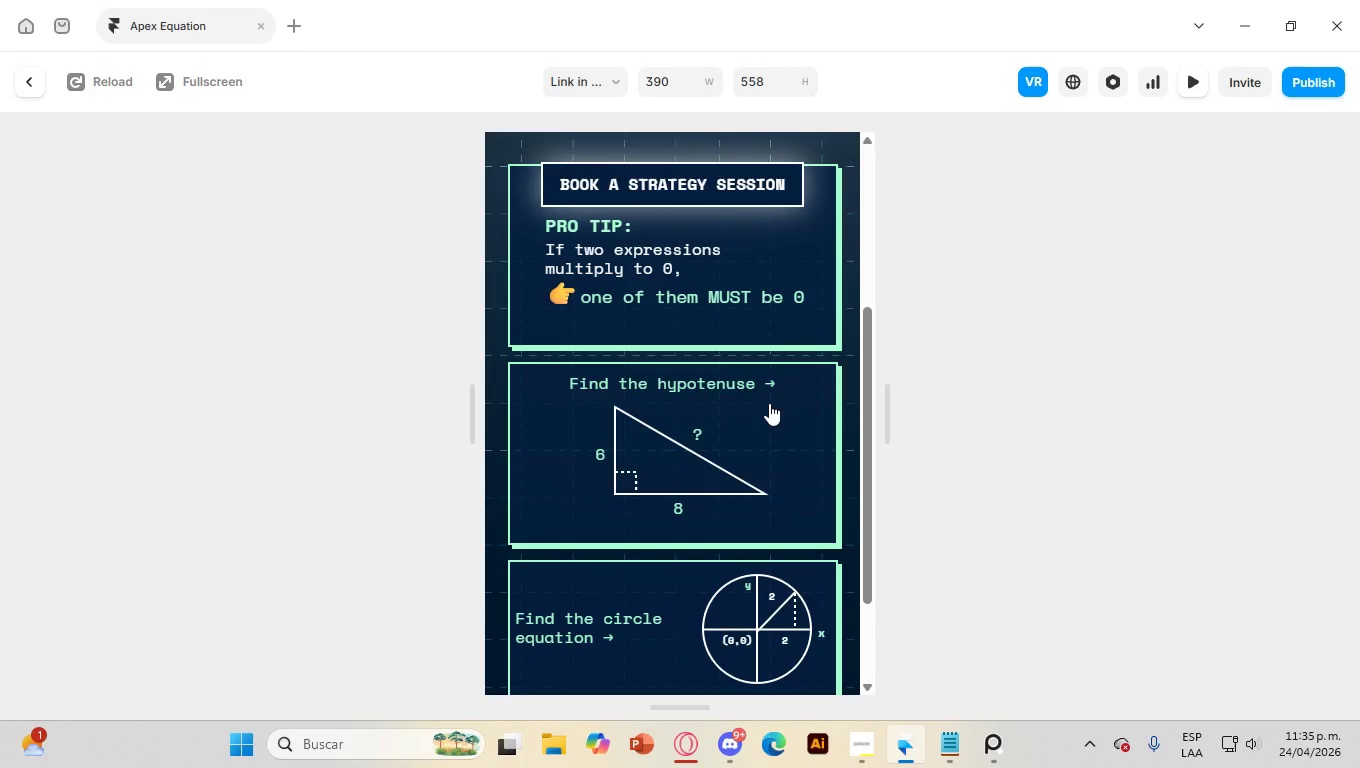 
left_click([769, 404])
 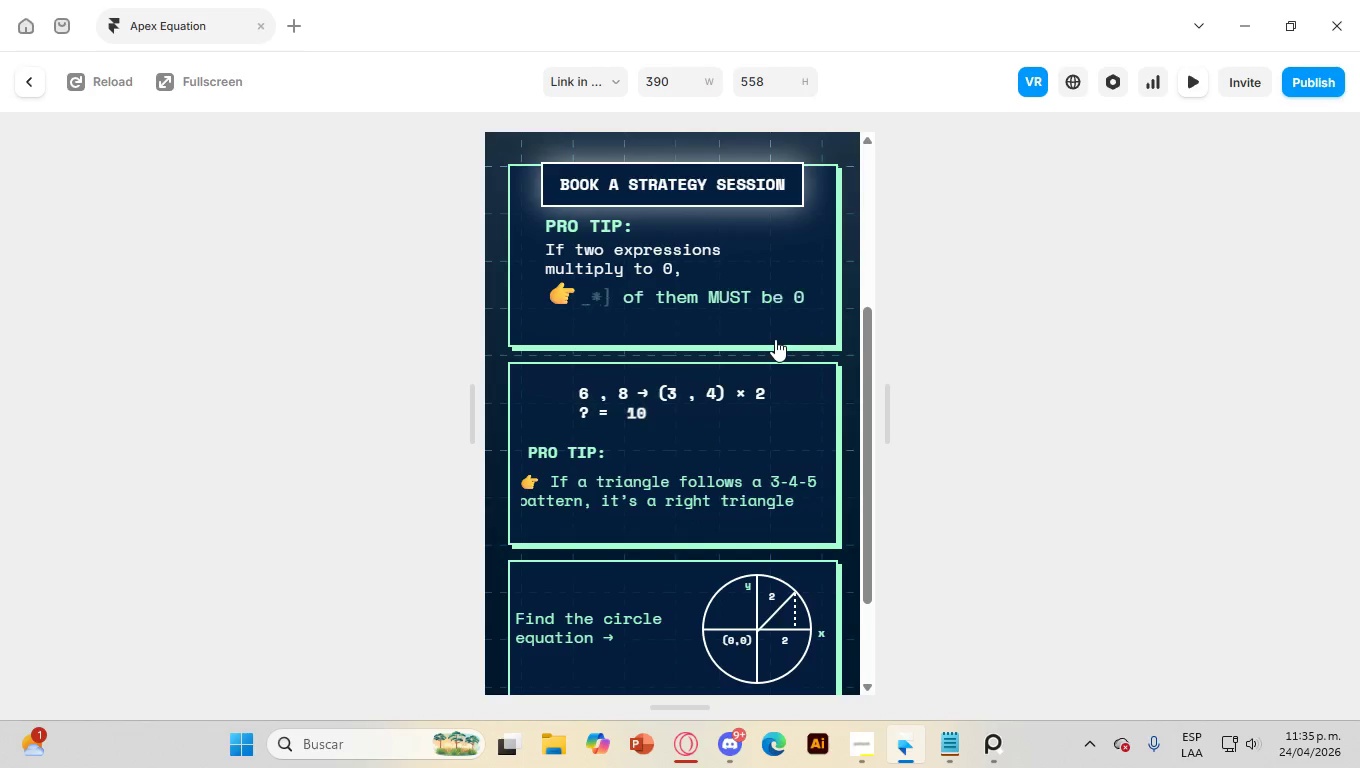 
scroll: coordinate [775, 339], scroll_direction: down, amount: 2.0
 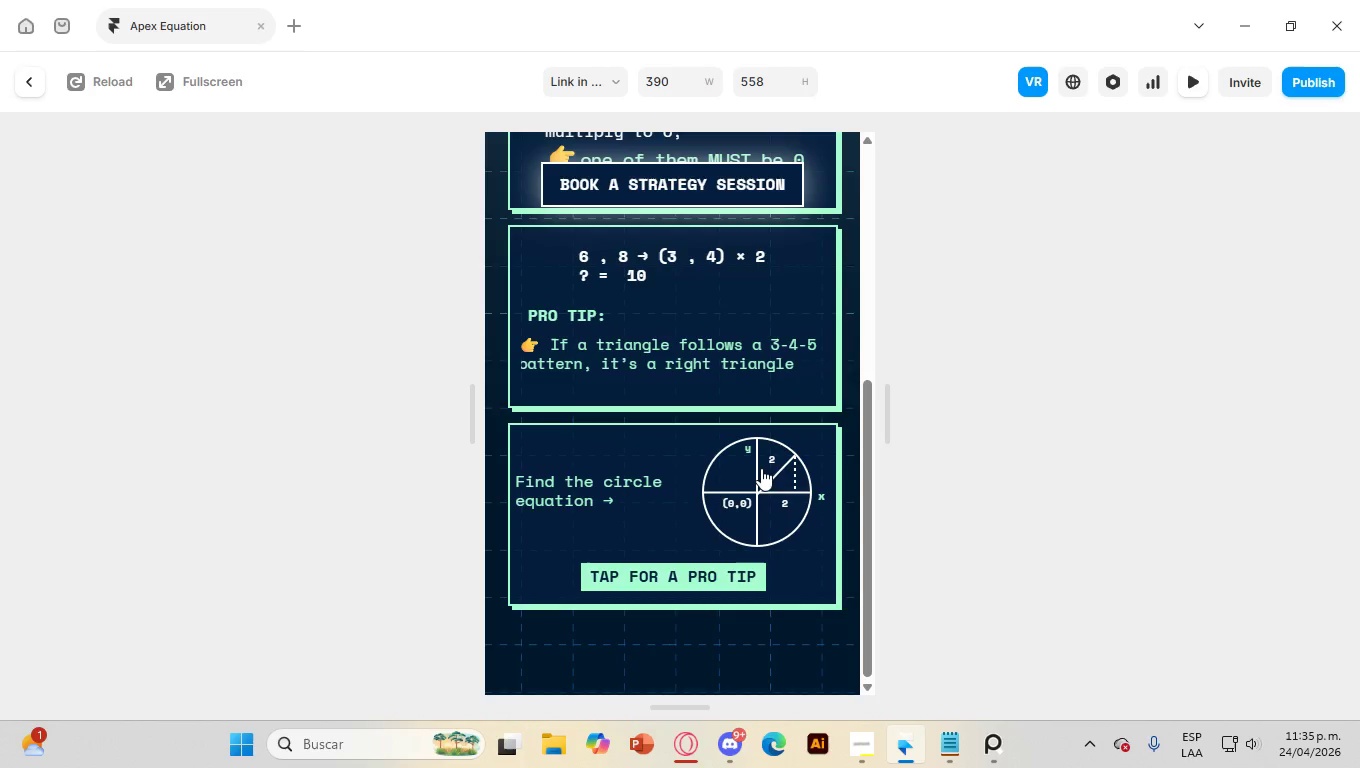 
left_click([761, 468])
 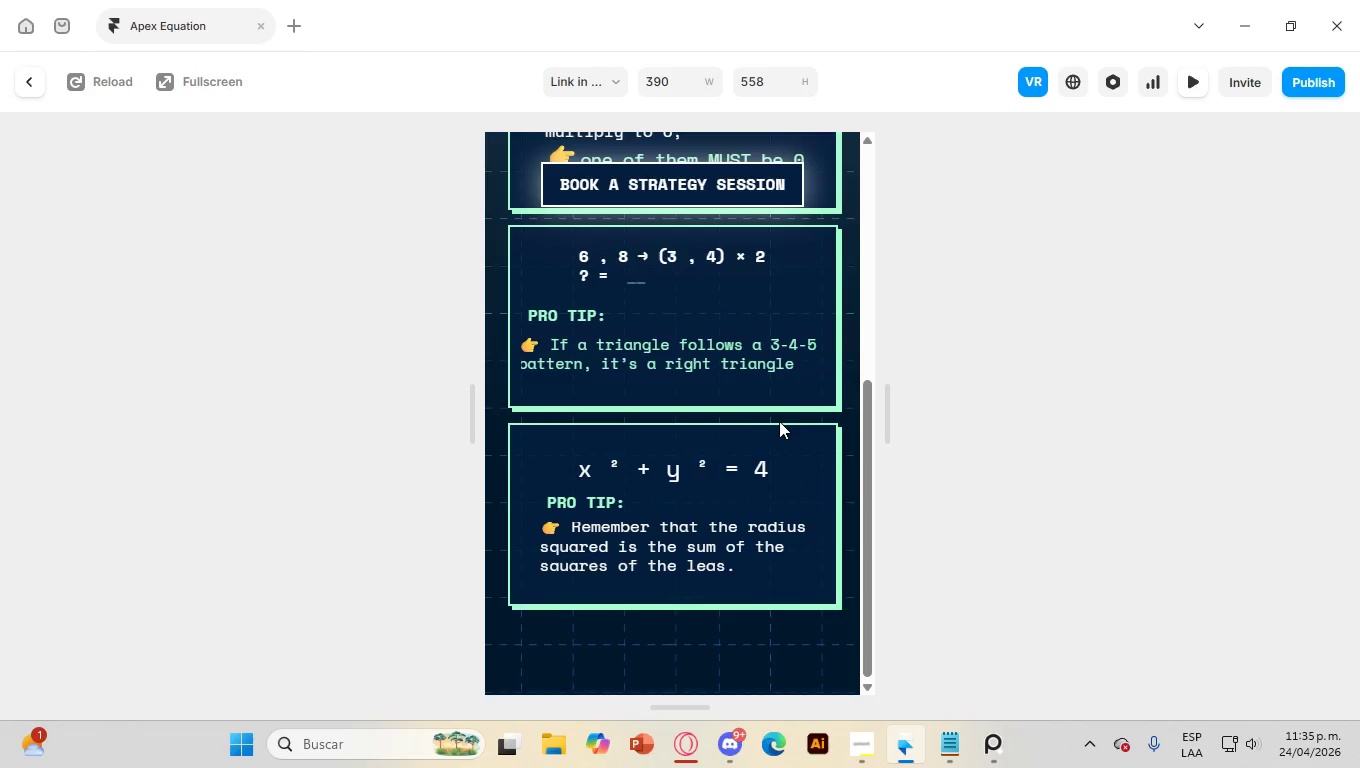 
scroll: coordinate [737, 396], scroll_direction: up, amount: 7.0
 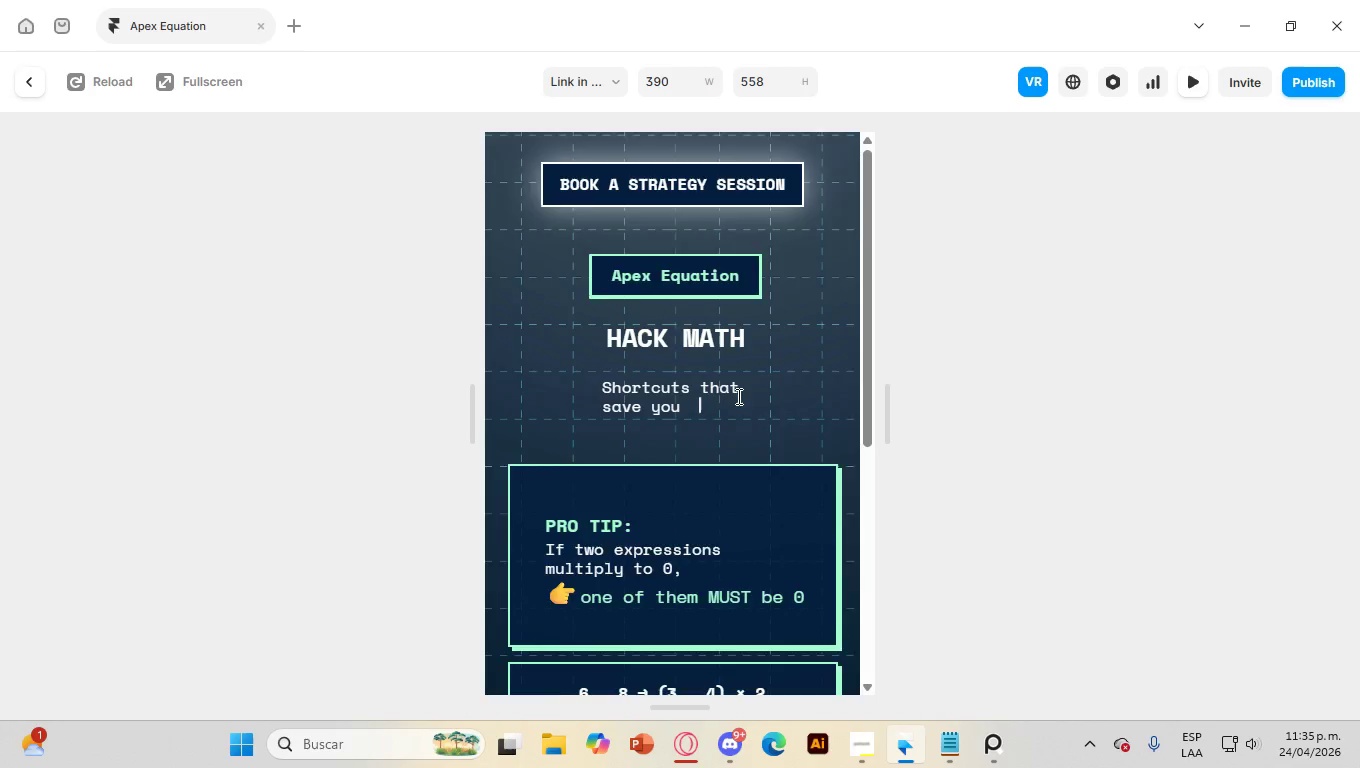 
scroll: coordinate [737, 396], scroll_direction: down, amount: 8.0
 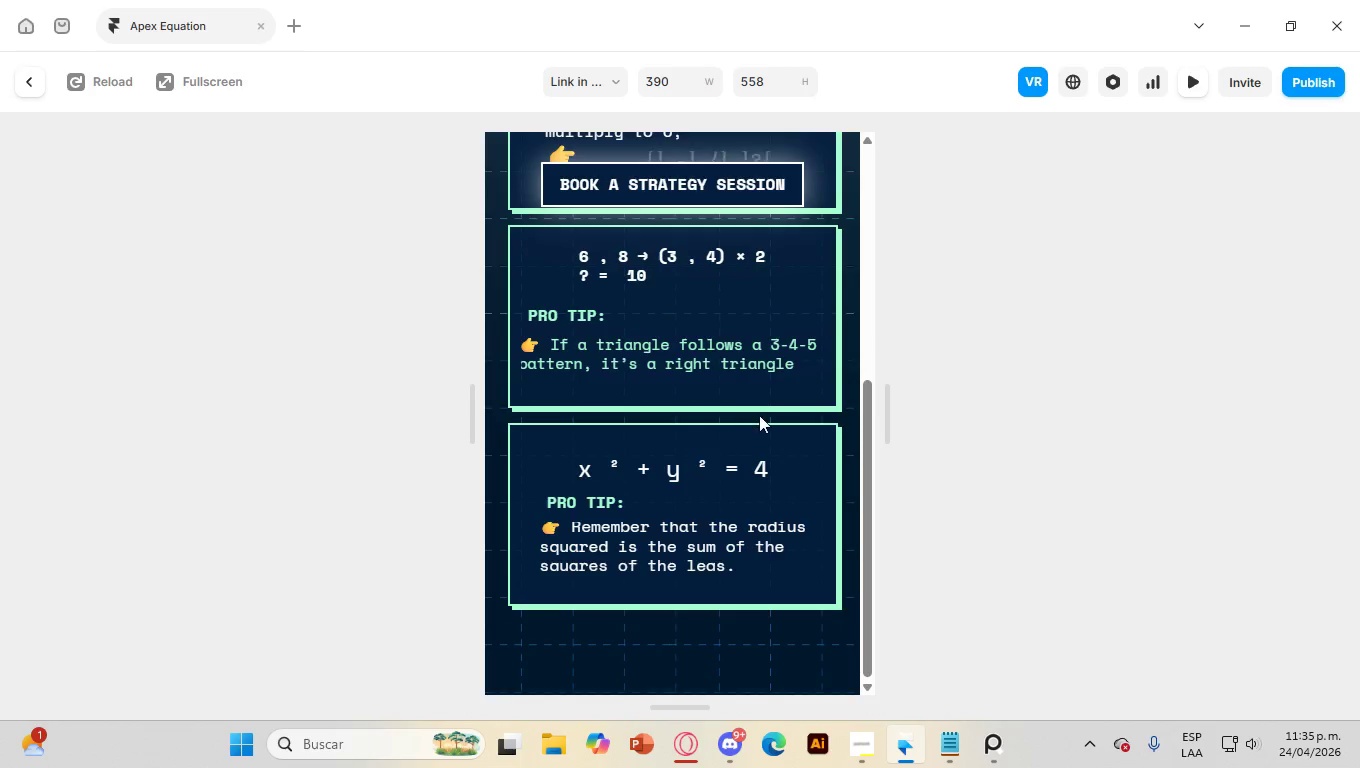 
scroll: coordinate [761, 417], scroll_direction: up, amount: 7.0
 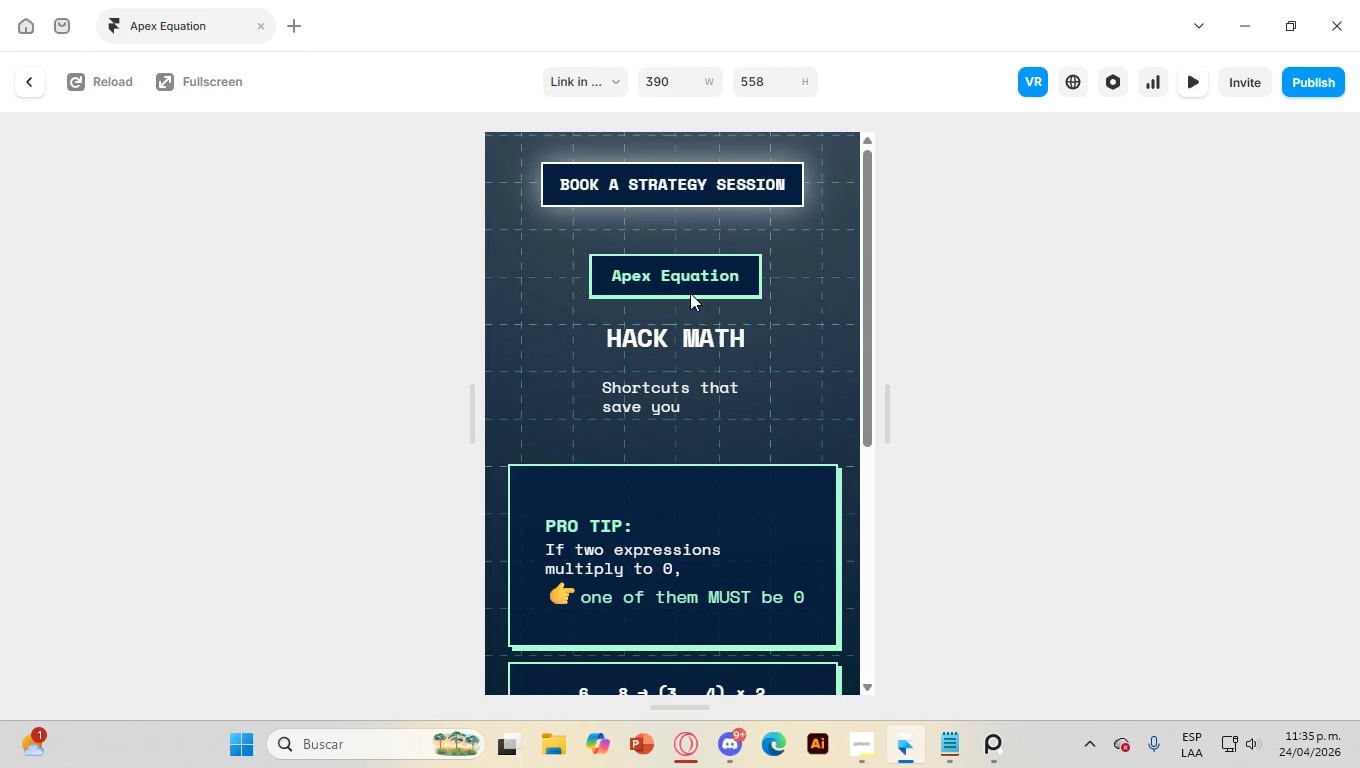 
left_click([752, 466])
 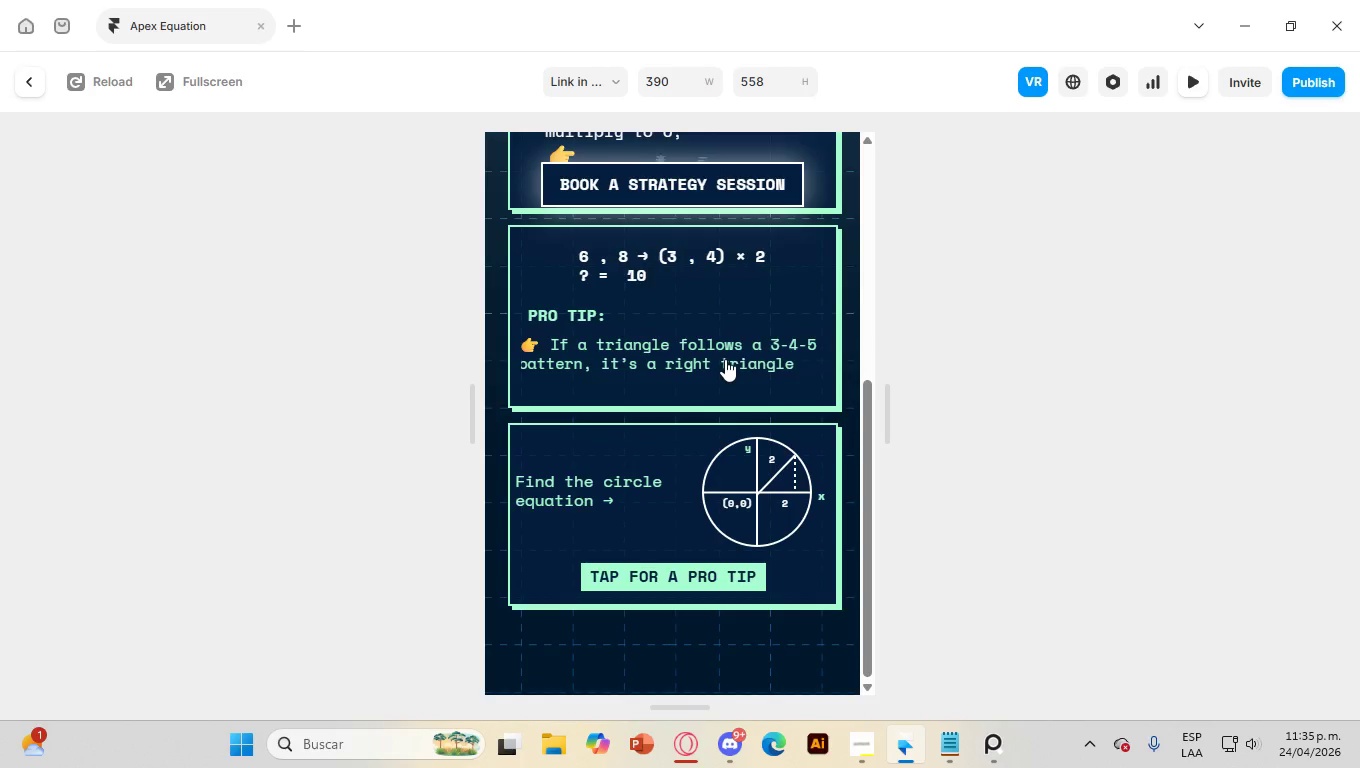 
scroll: coordinate [730, 393], scroll_direction: down, amount: 7.0
 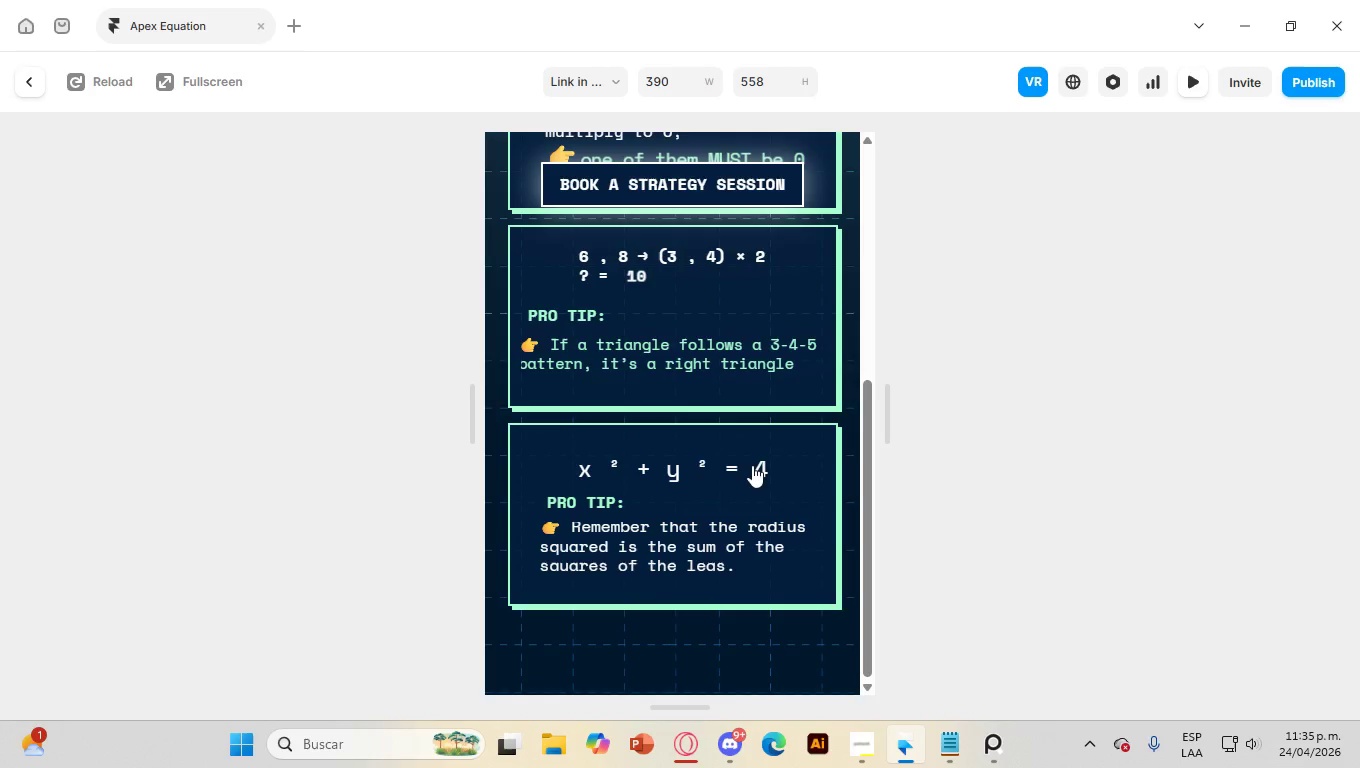 
left_click([725, 359])
 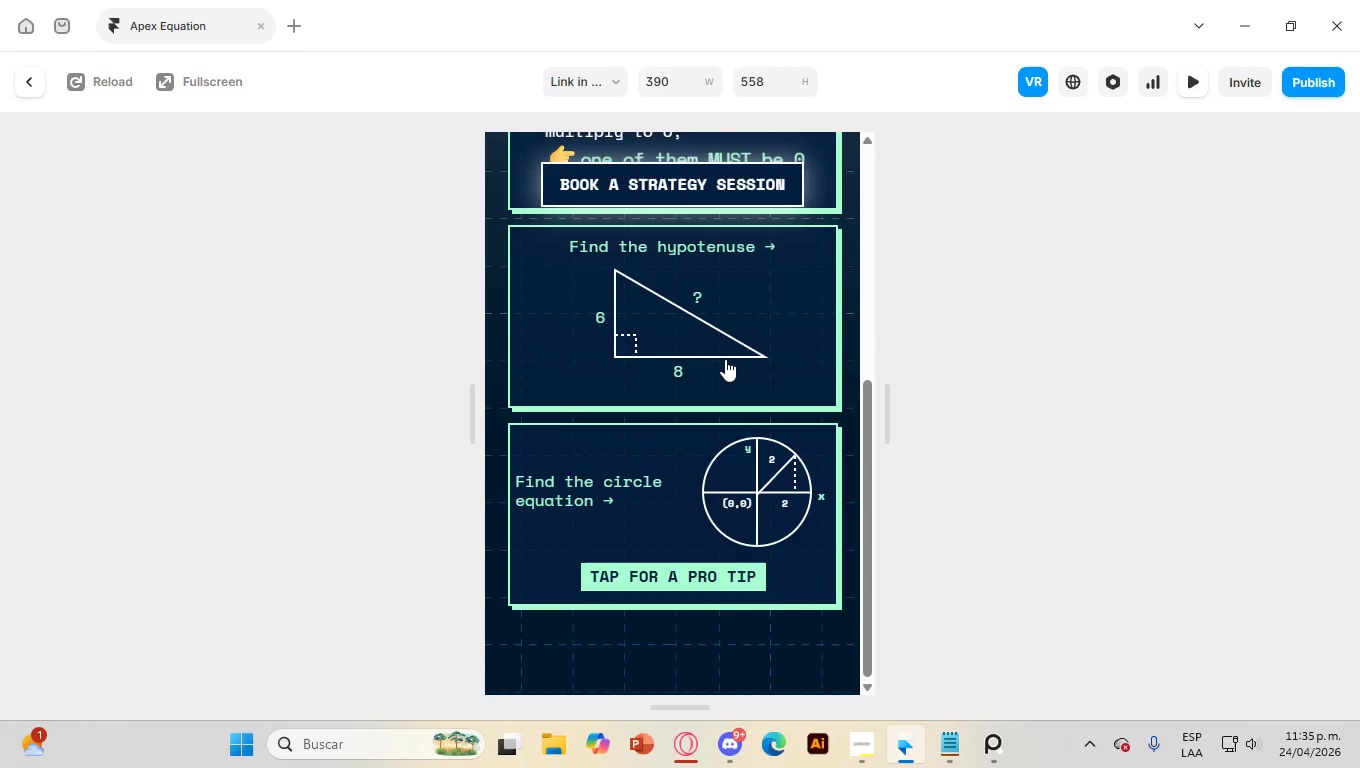 
left_click([725, 359])
 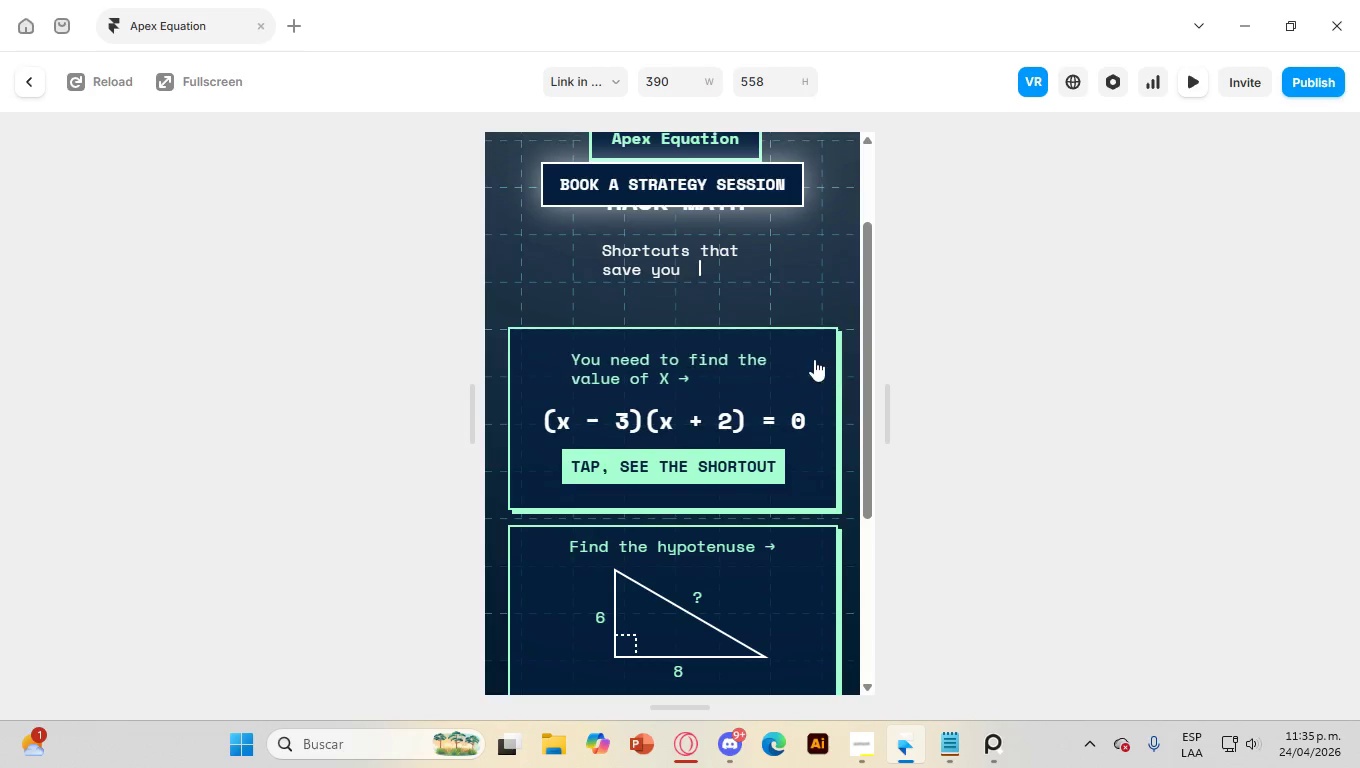 
scroll: coordinate [725, 359], scroll_direction: up, amount: 3.0
 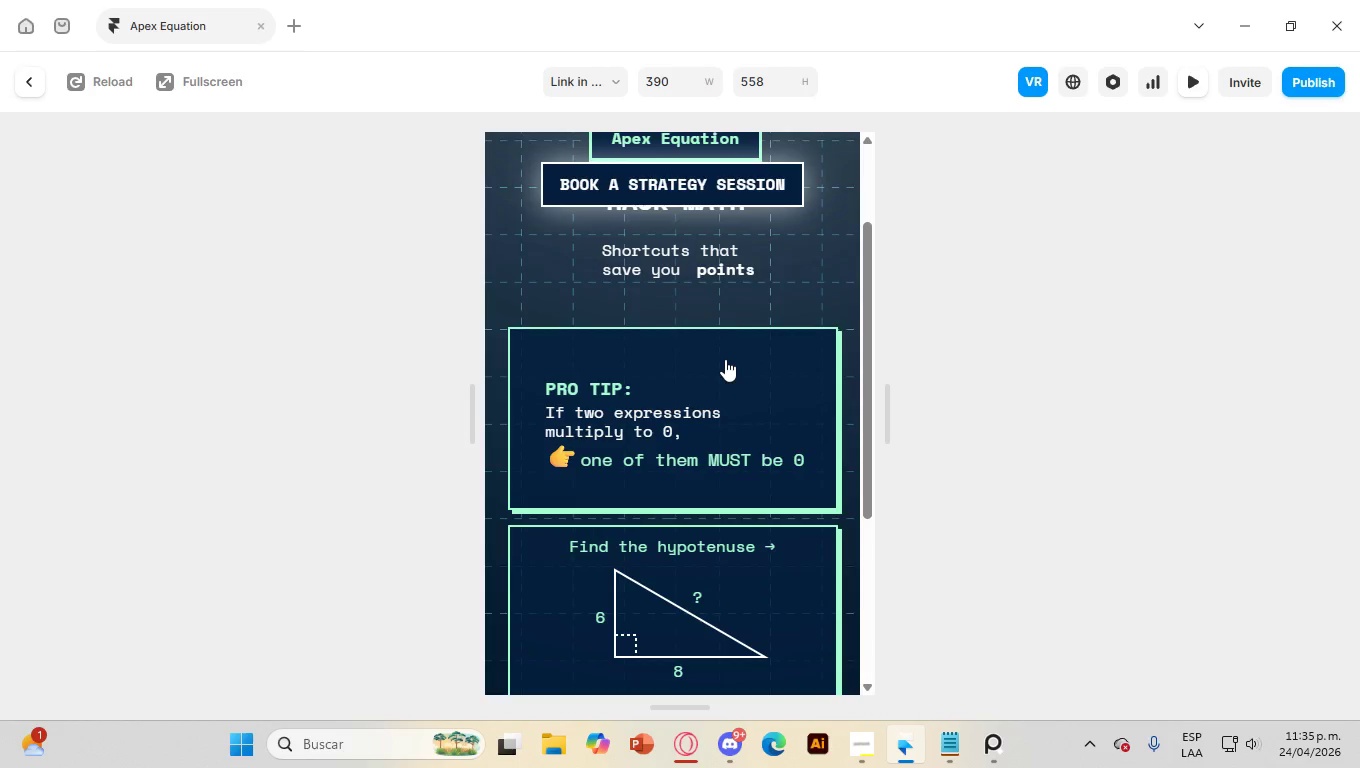 
scroll: coordinate [727, 375], scroll_direction: down, amount: 4.0
 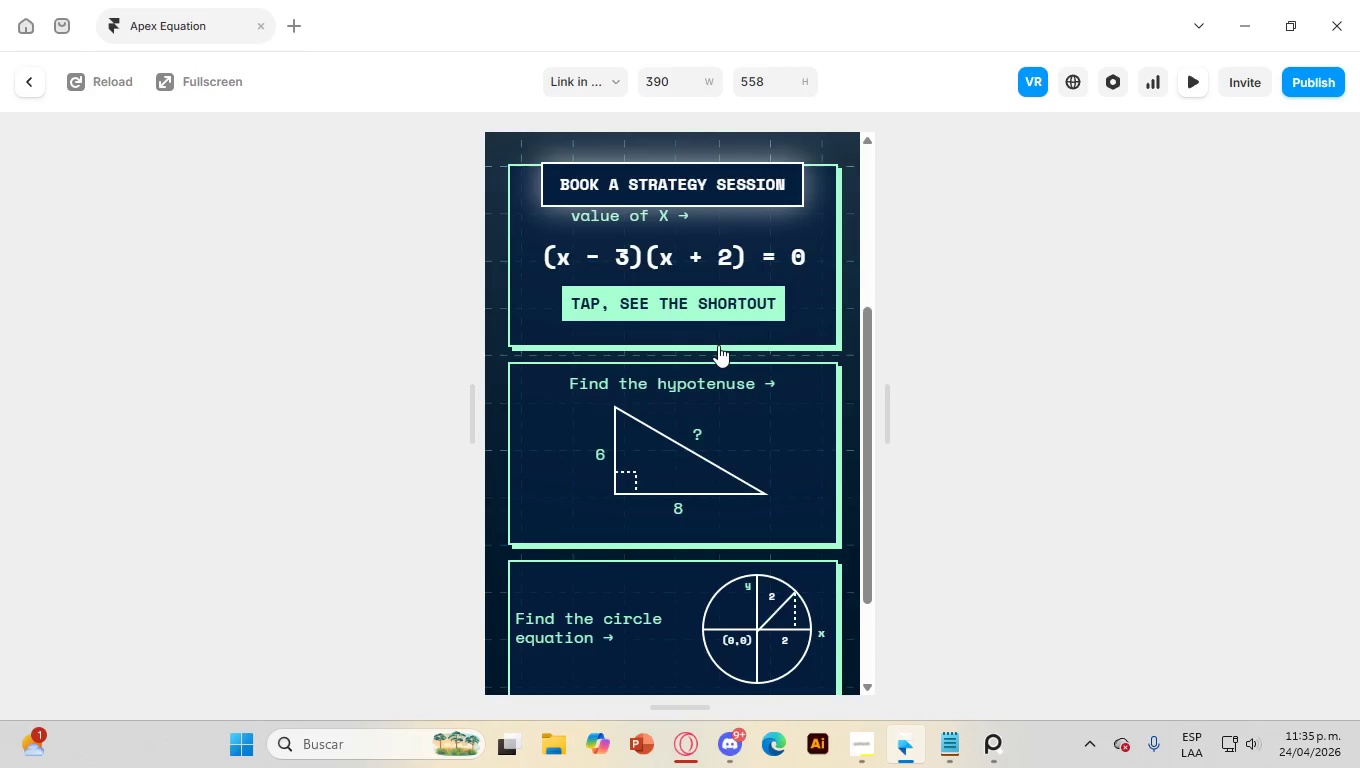 
scroll: coordinate [718, 345], scroll_direction: up, amount: 1.0
 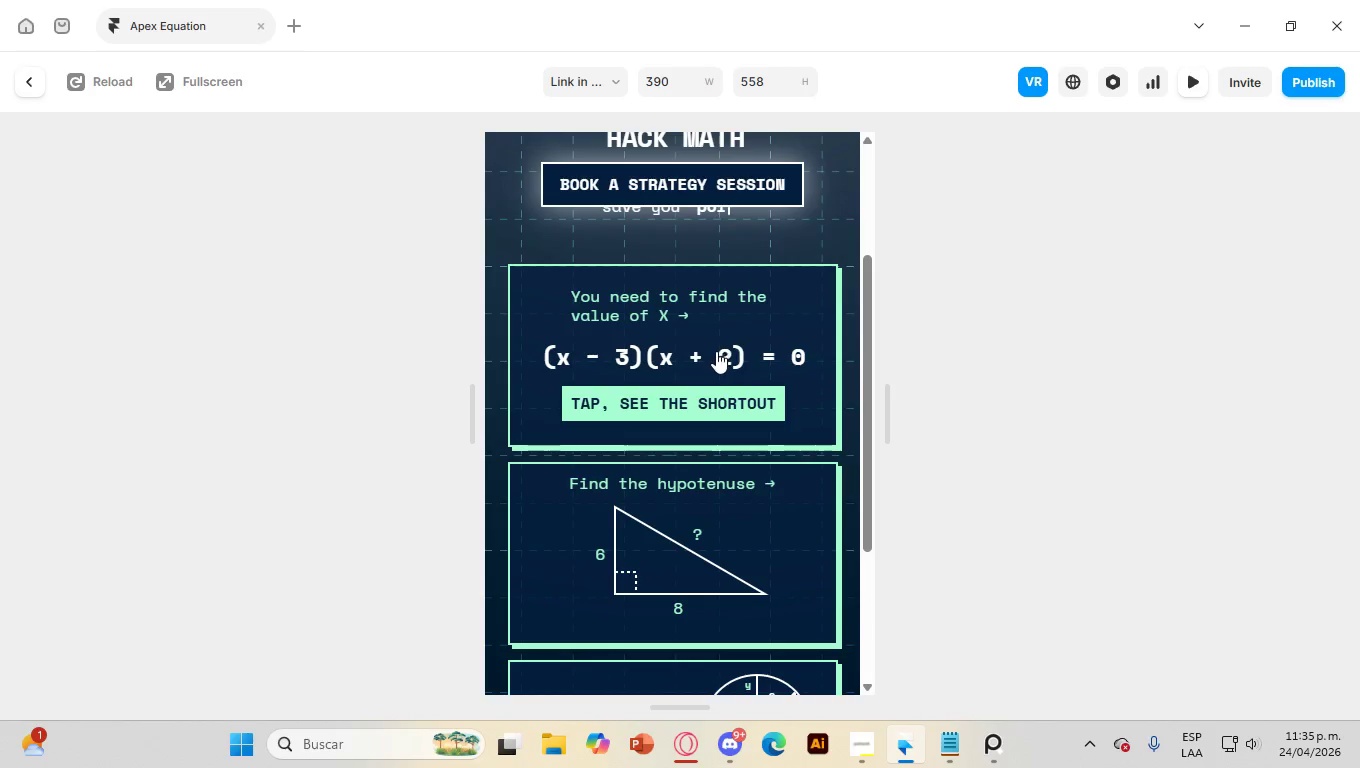 
left_click([716, 351])
 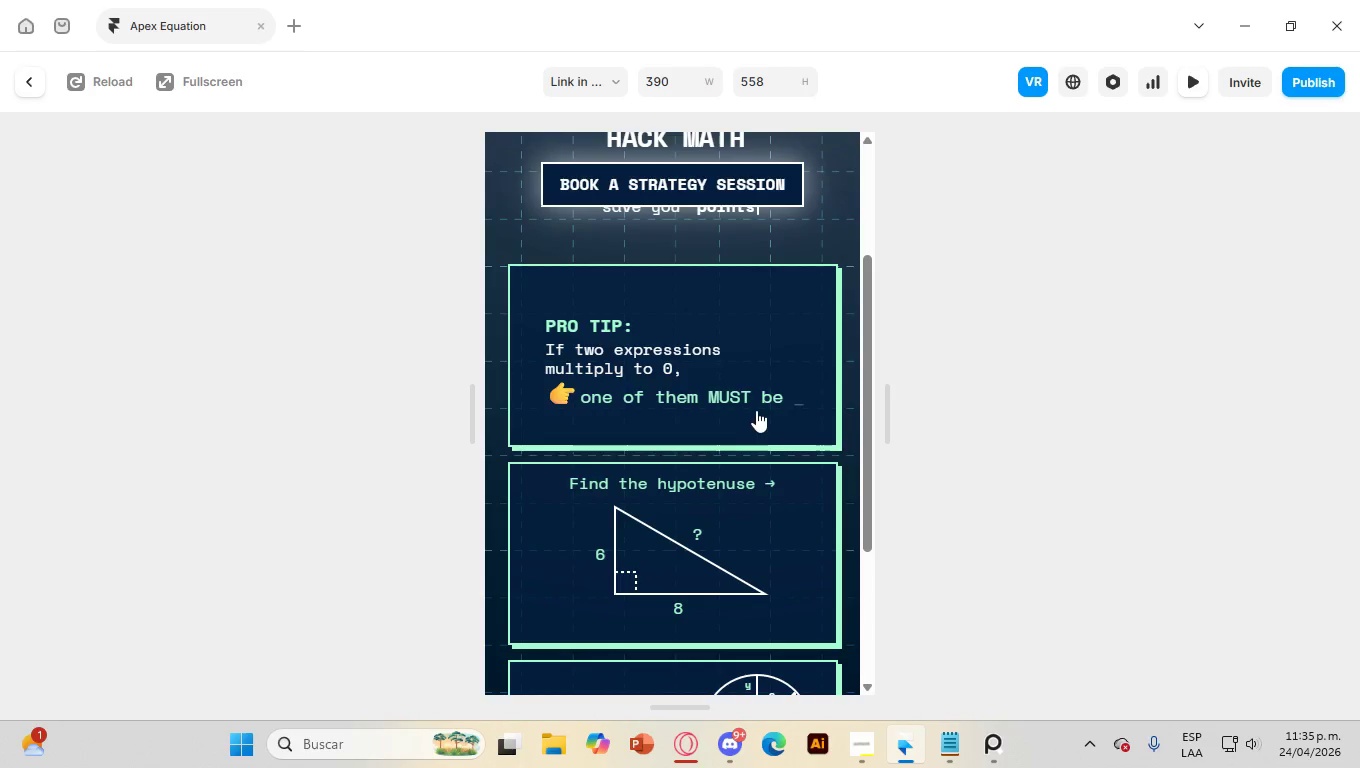 
left_click([752, 399])
 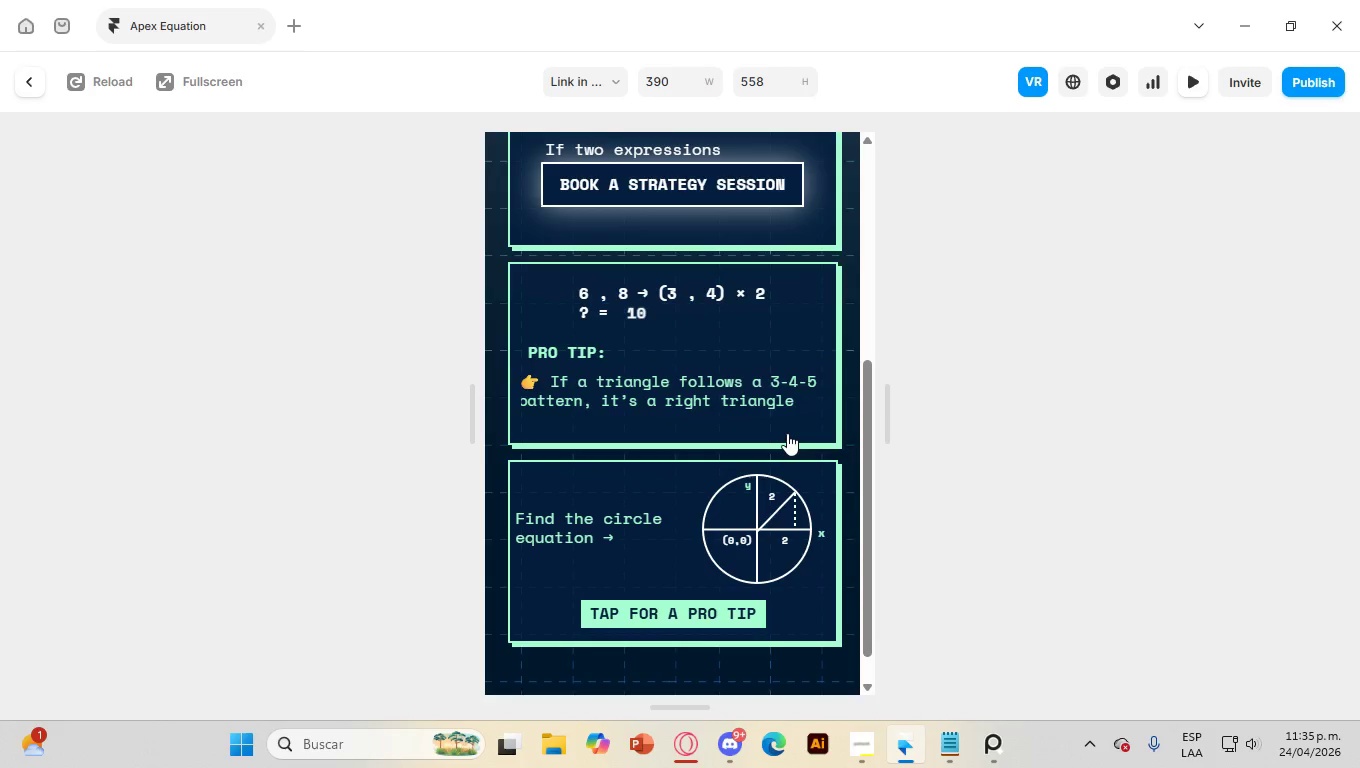 
scroll: coordinate [755, 402], scroll_direction: down, amount: 2.0
 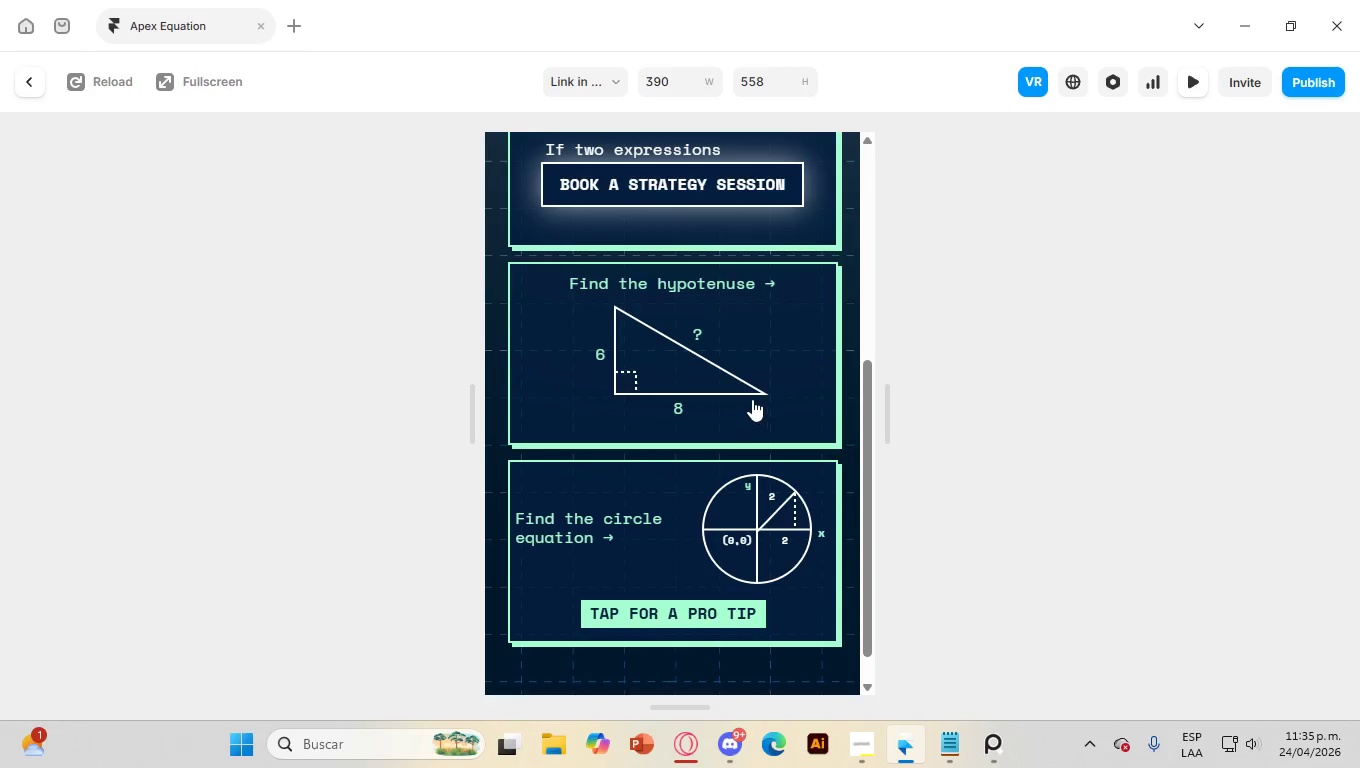 
left_click([762, 550])
 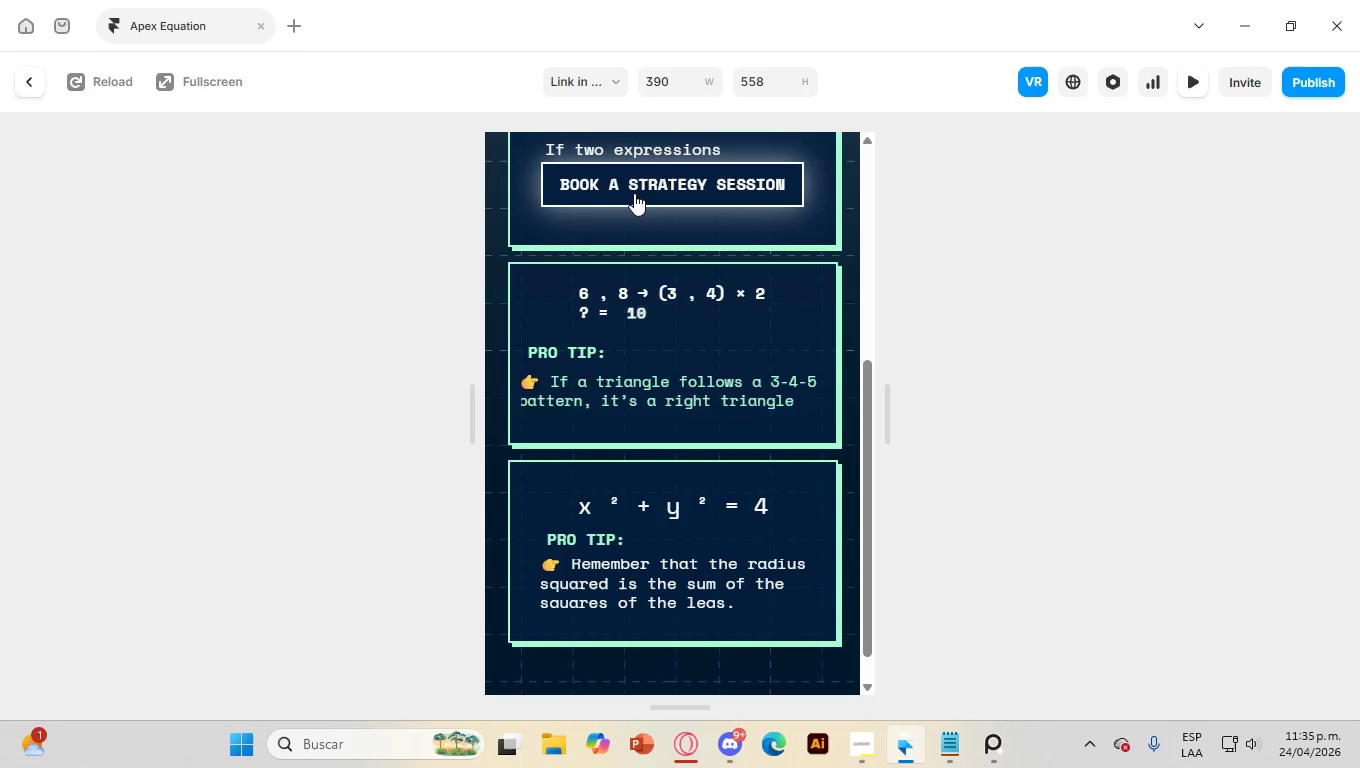 
left_click([633, 188])
 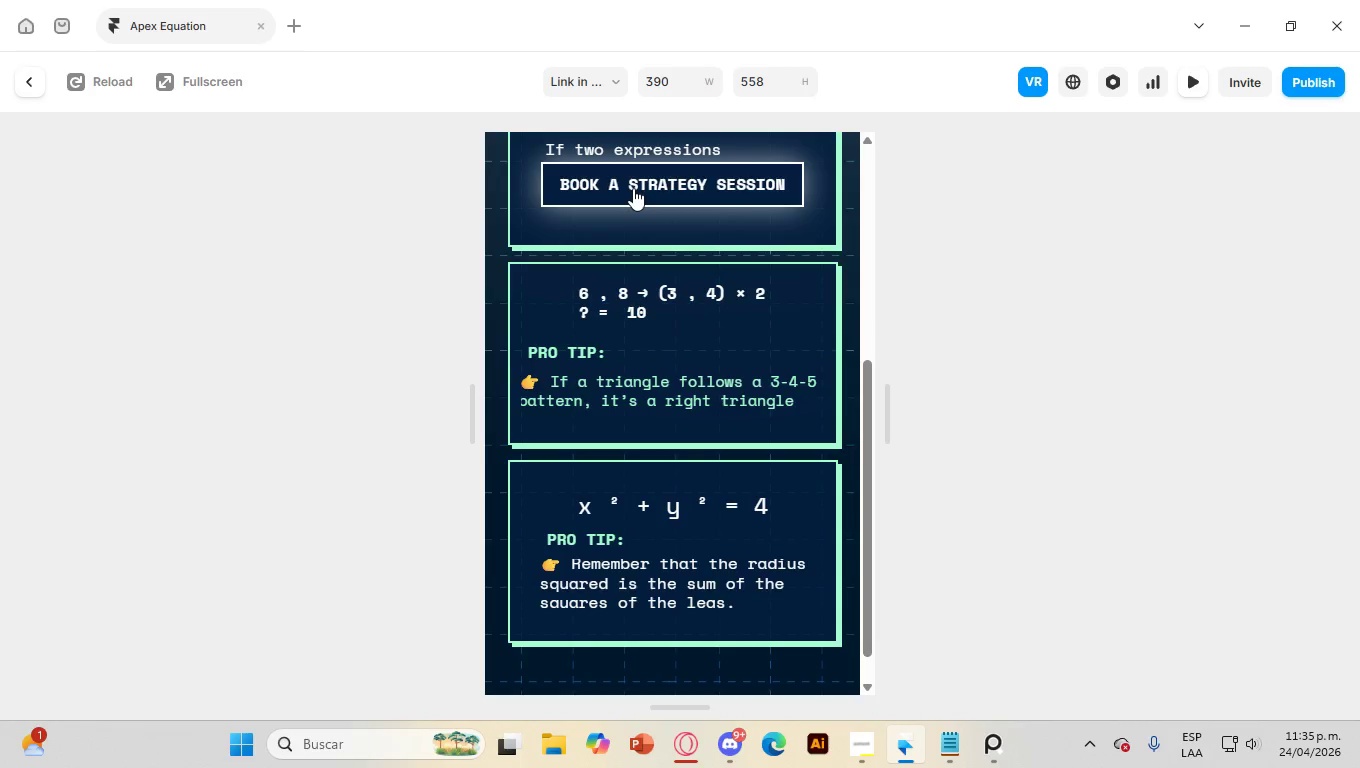 
double_click([633, 188])
 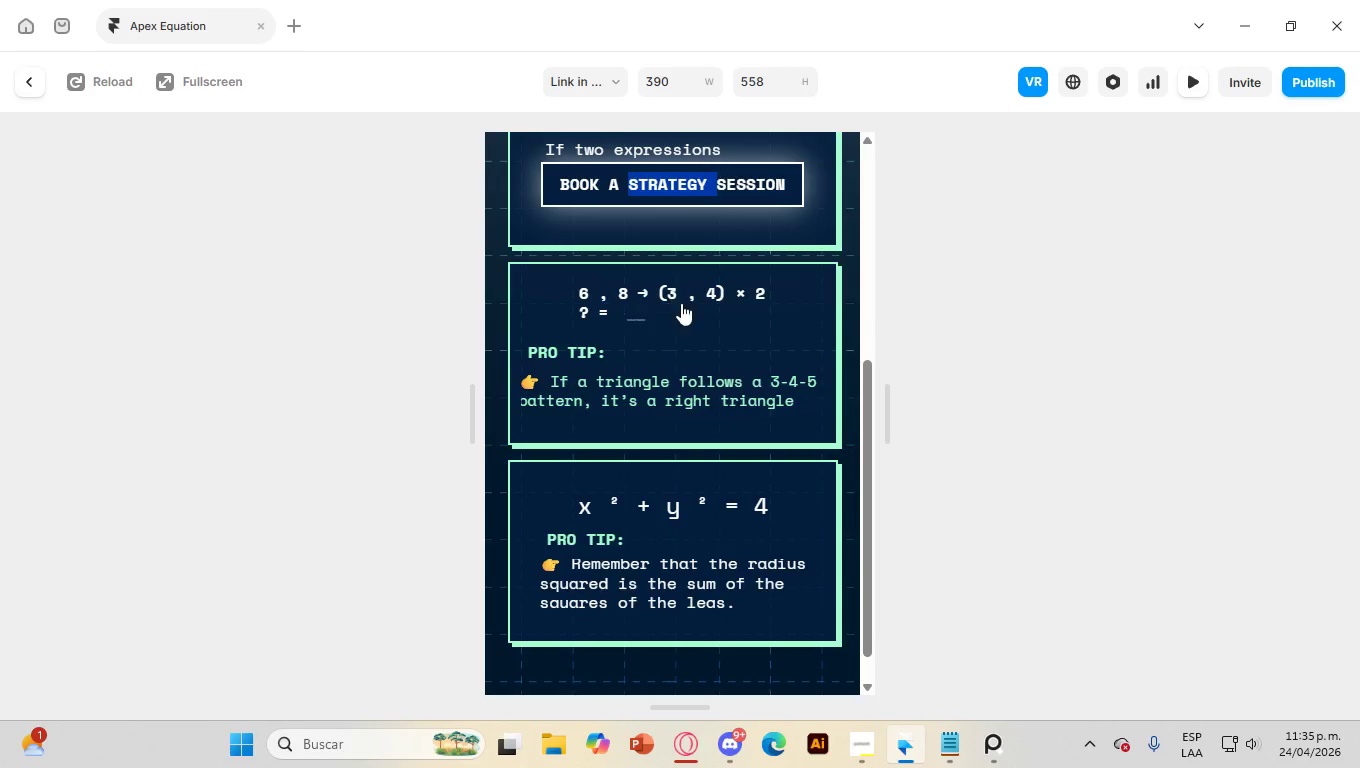 
left_click([677, 195])
 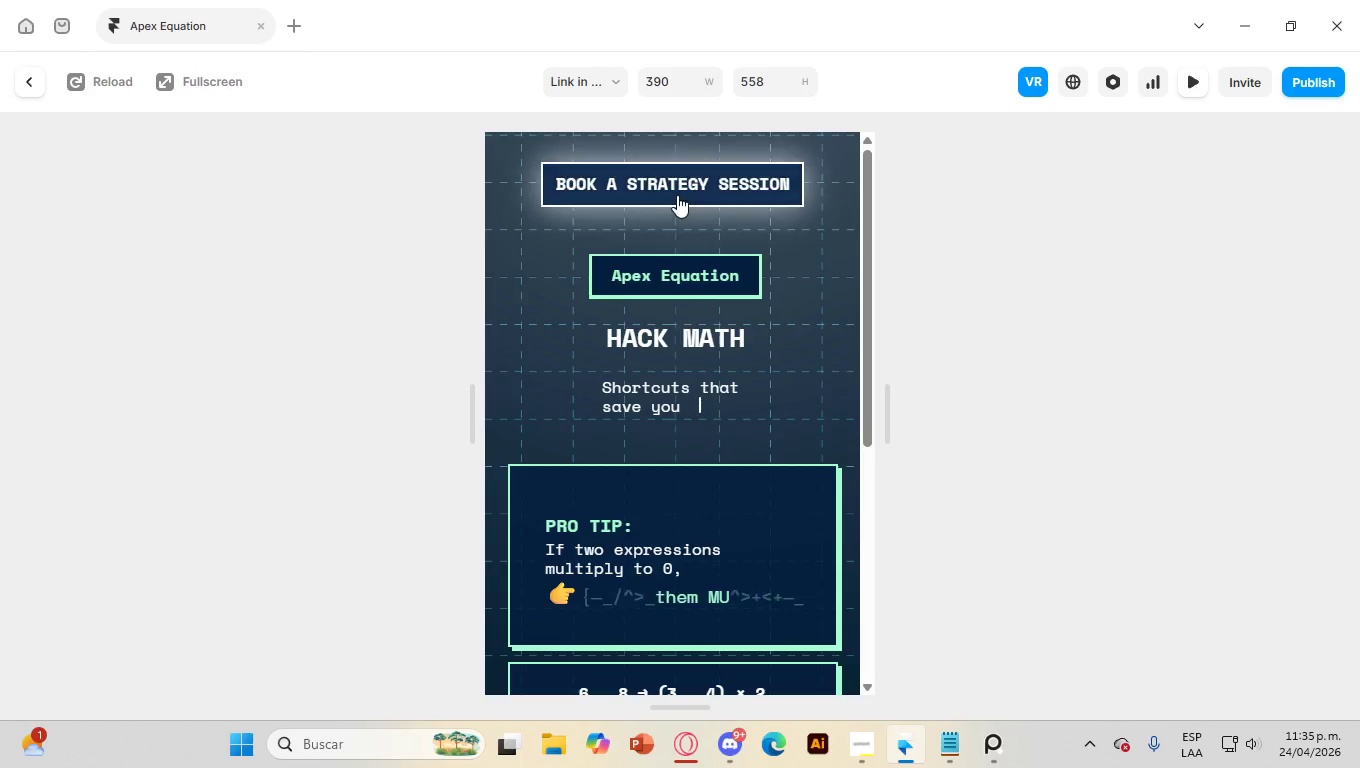 
scroll: coordinate [681, 304], scroll_direction: up, amount: 7.0
 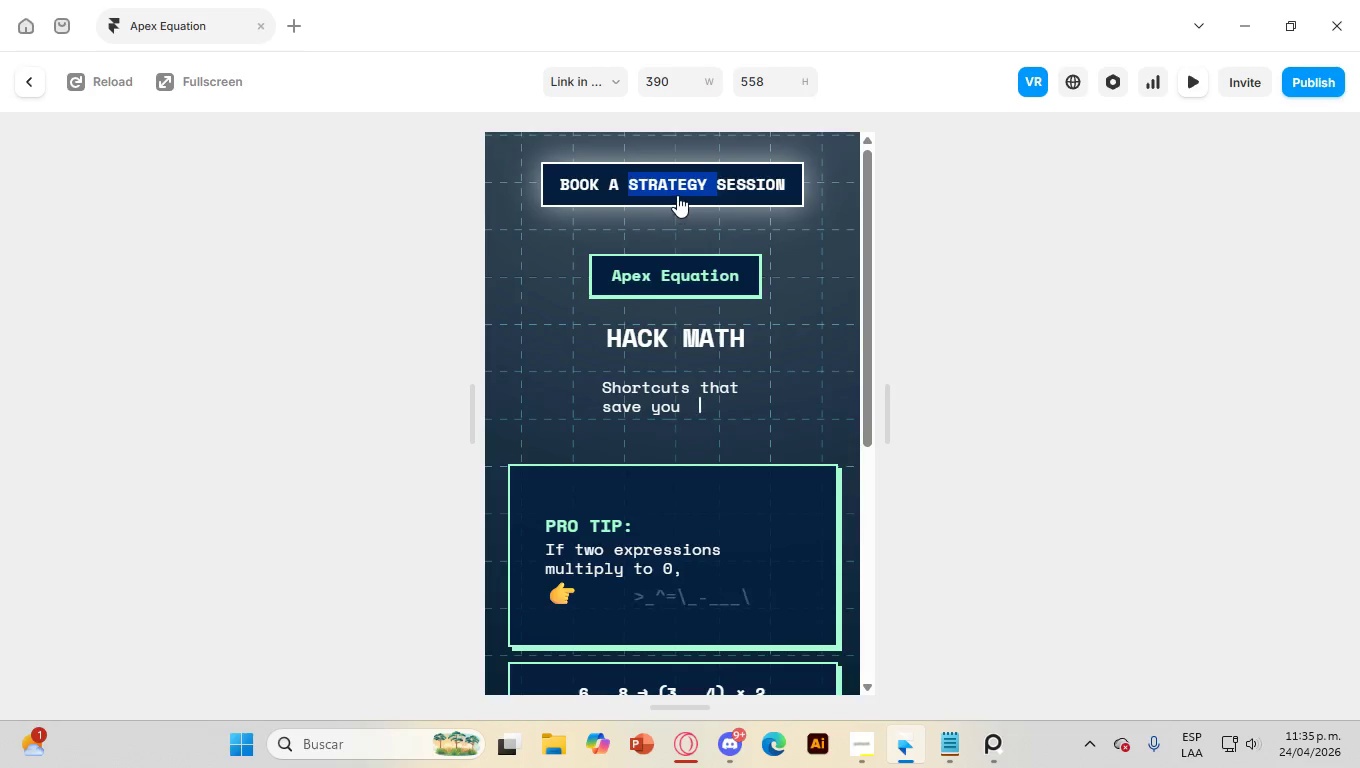 
double_click([677, 195])
 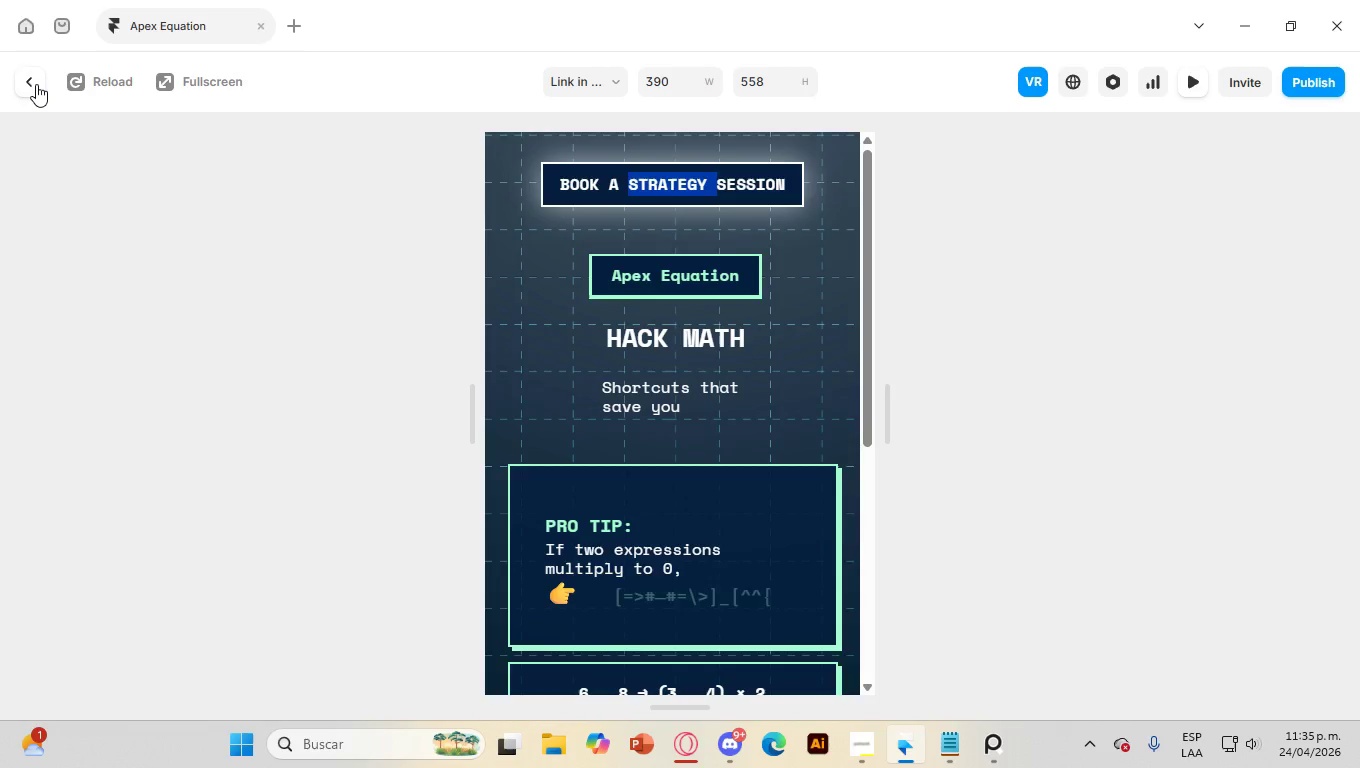 
left_click([36, 84])
 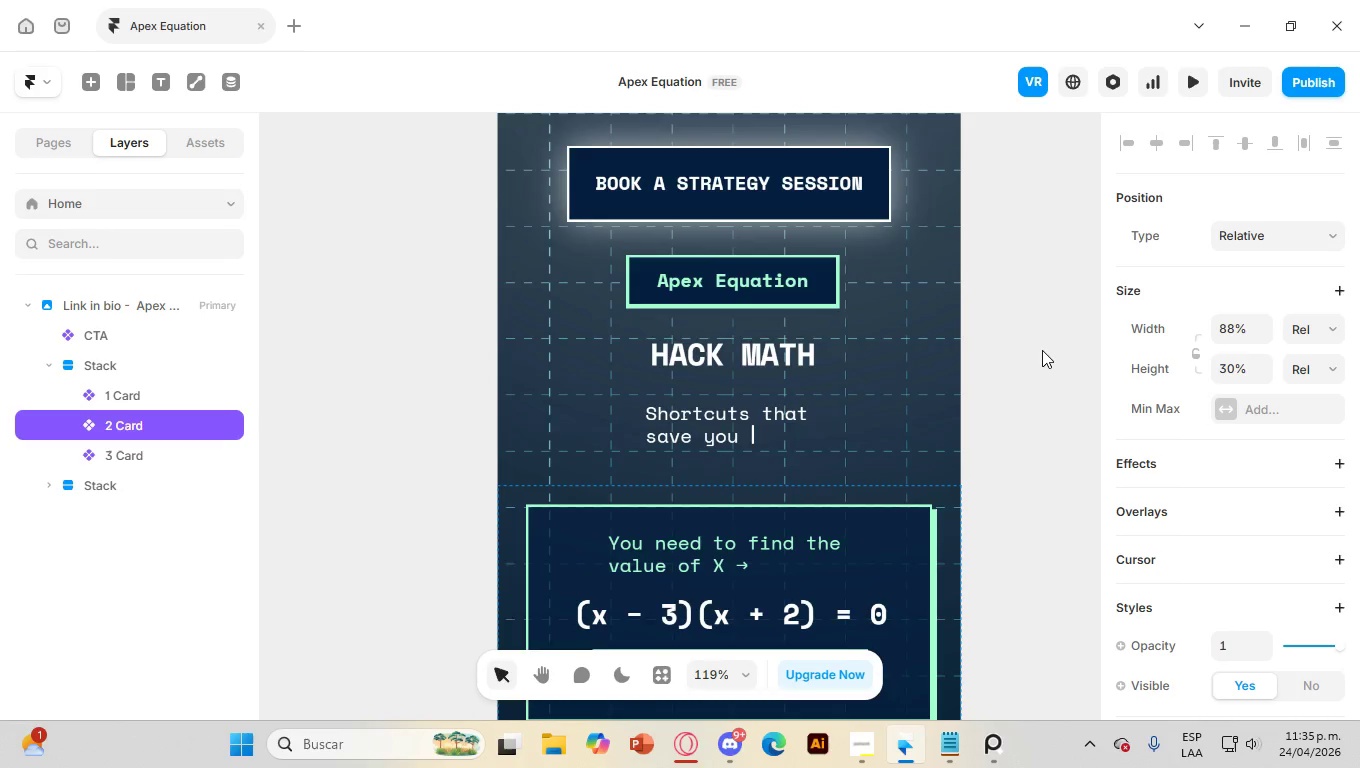 
left_click([1042, 350])
 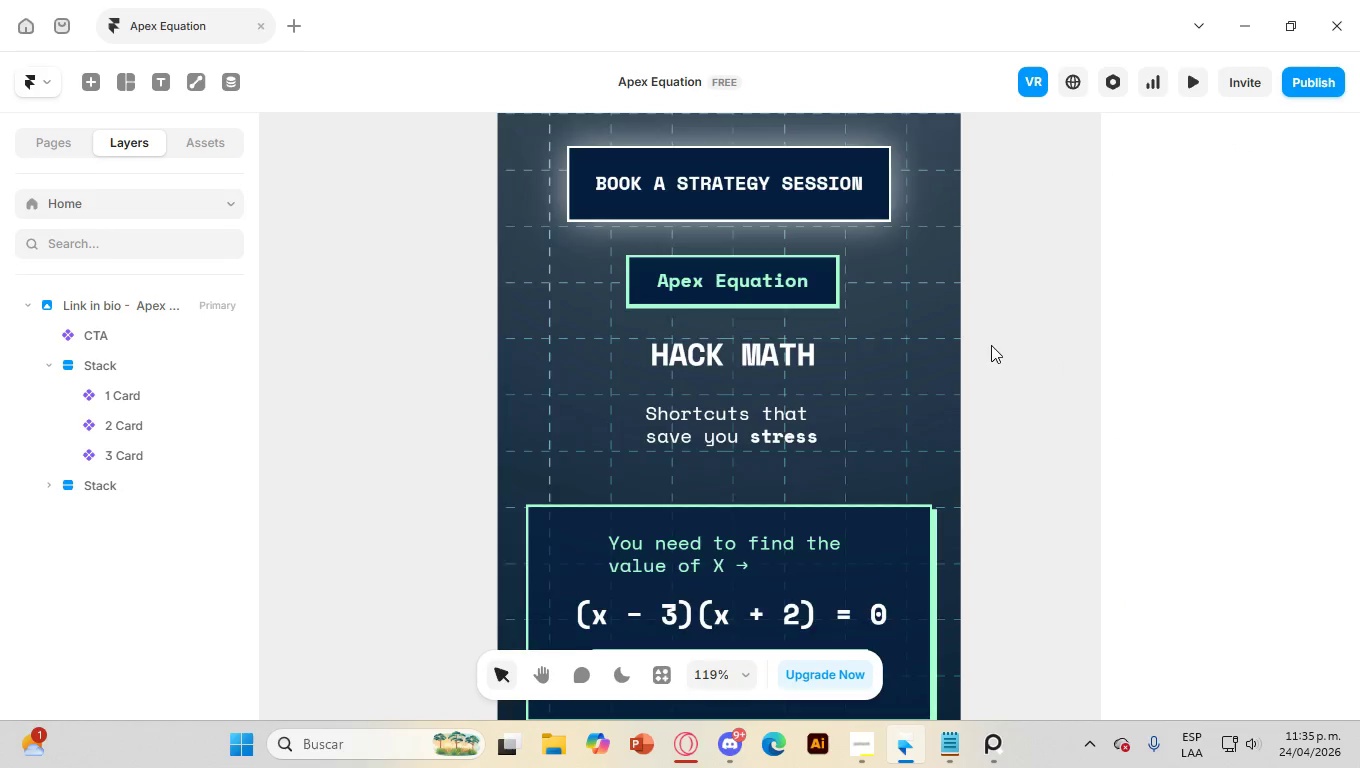 
scroll: coordinate [908, 322], scroll_direction: down, amount: 22.0
 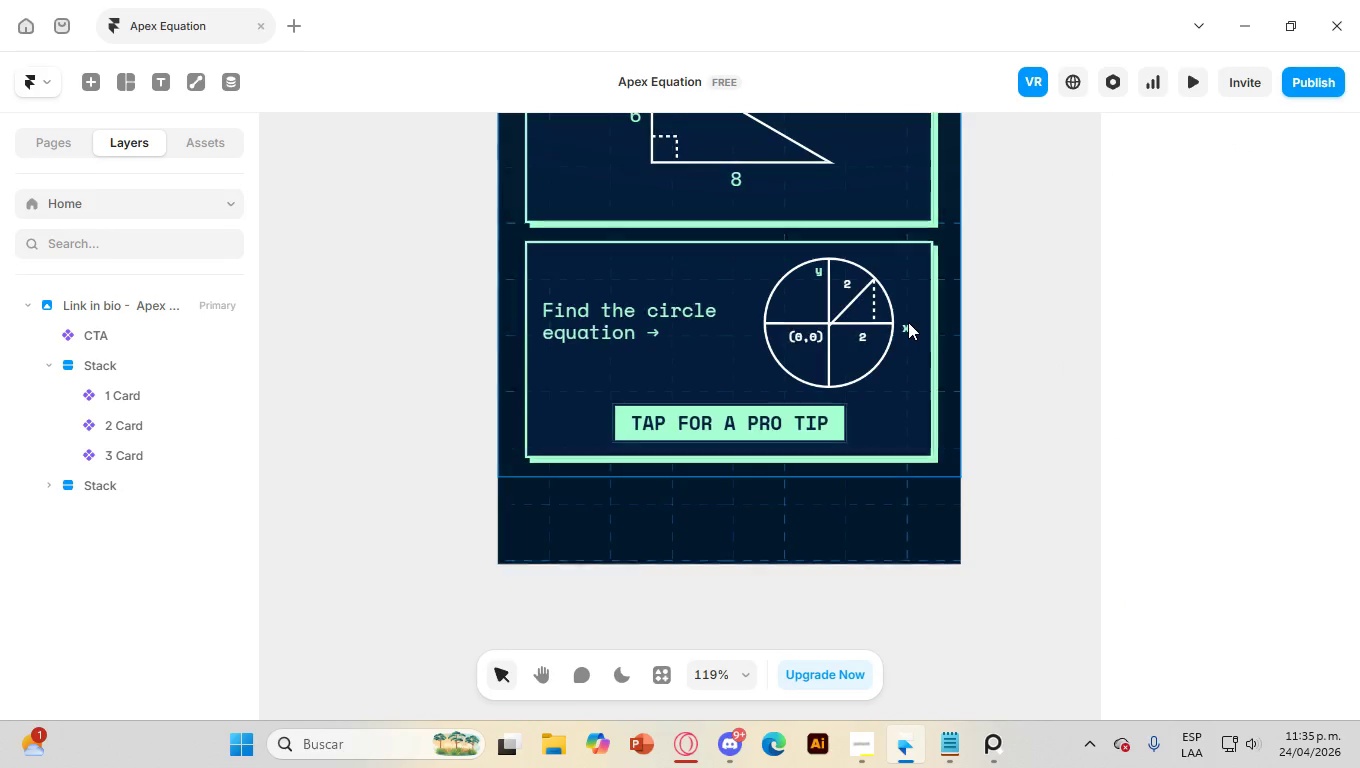 